 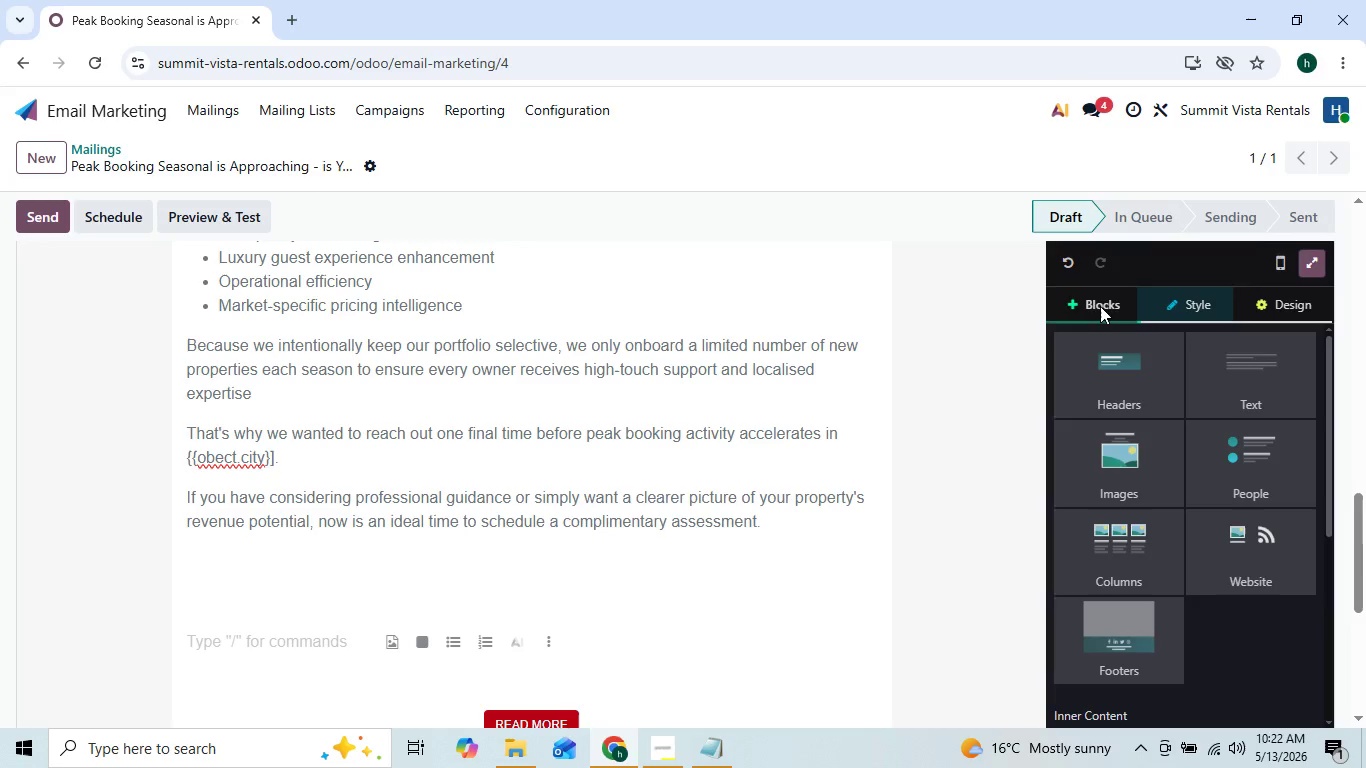 
mouse_move([1098, 374])
 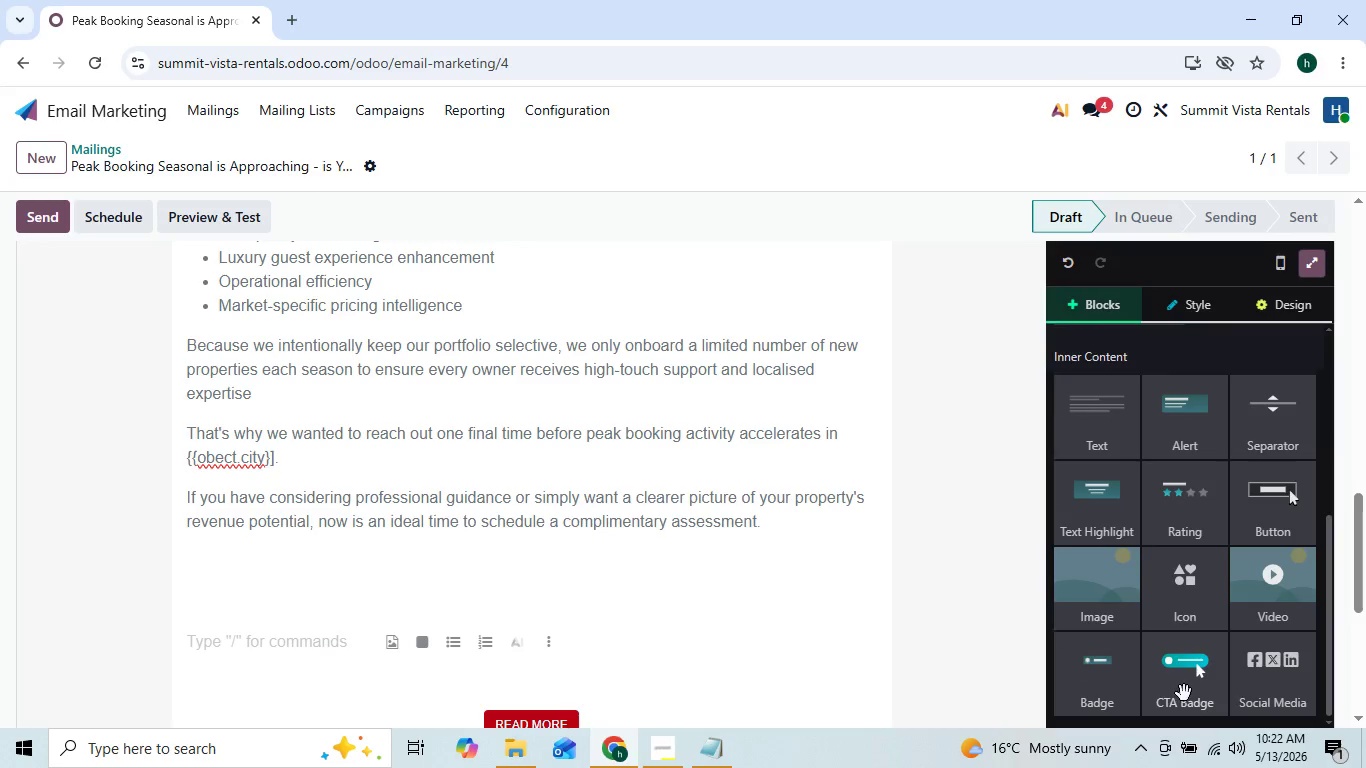 
left_click_drag(start_coordinate=[1184, 693], to_coordinate=[695, 569])
 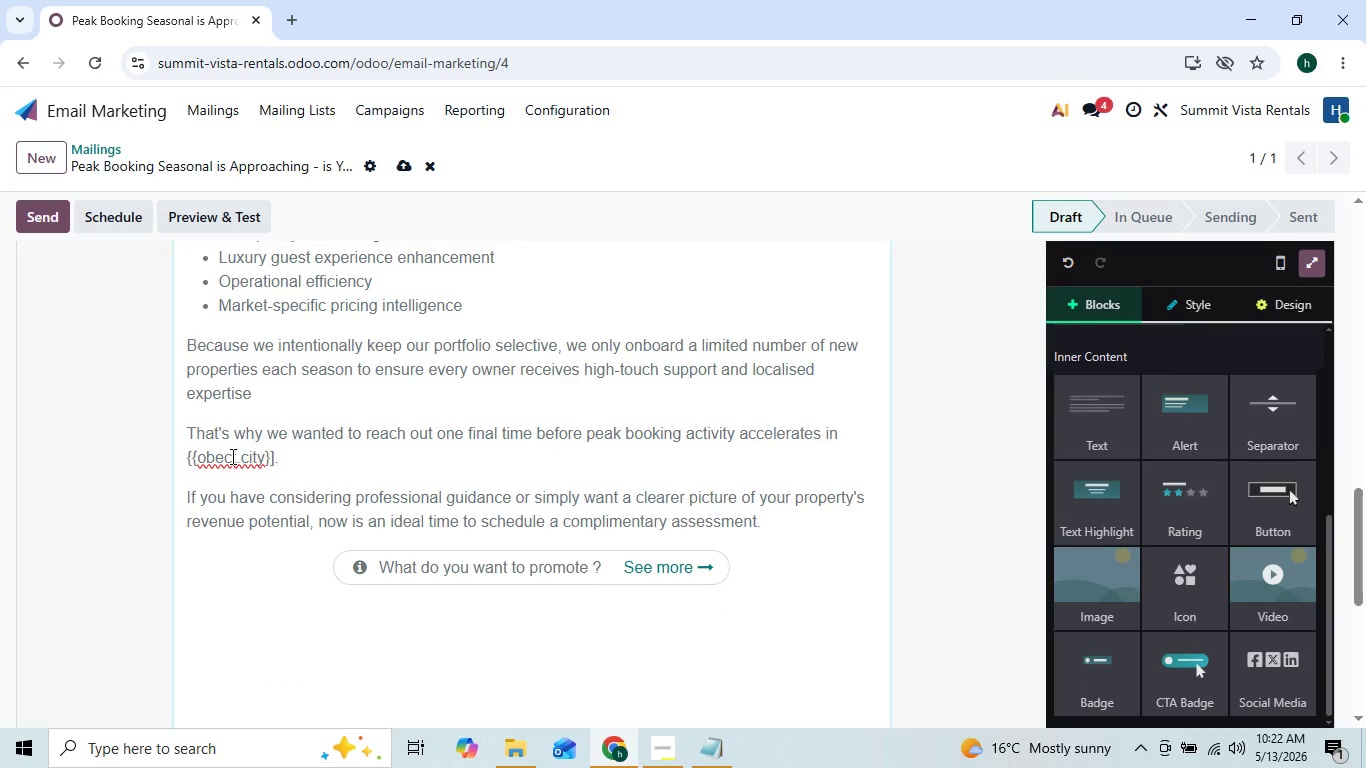 
left_click([218, 456])
 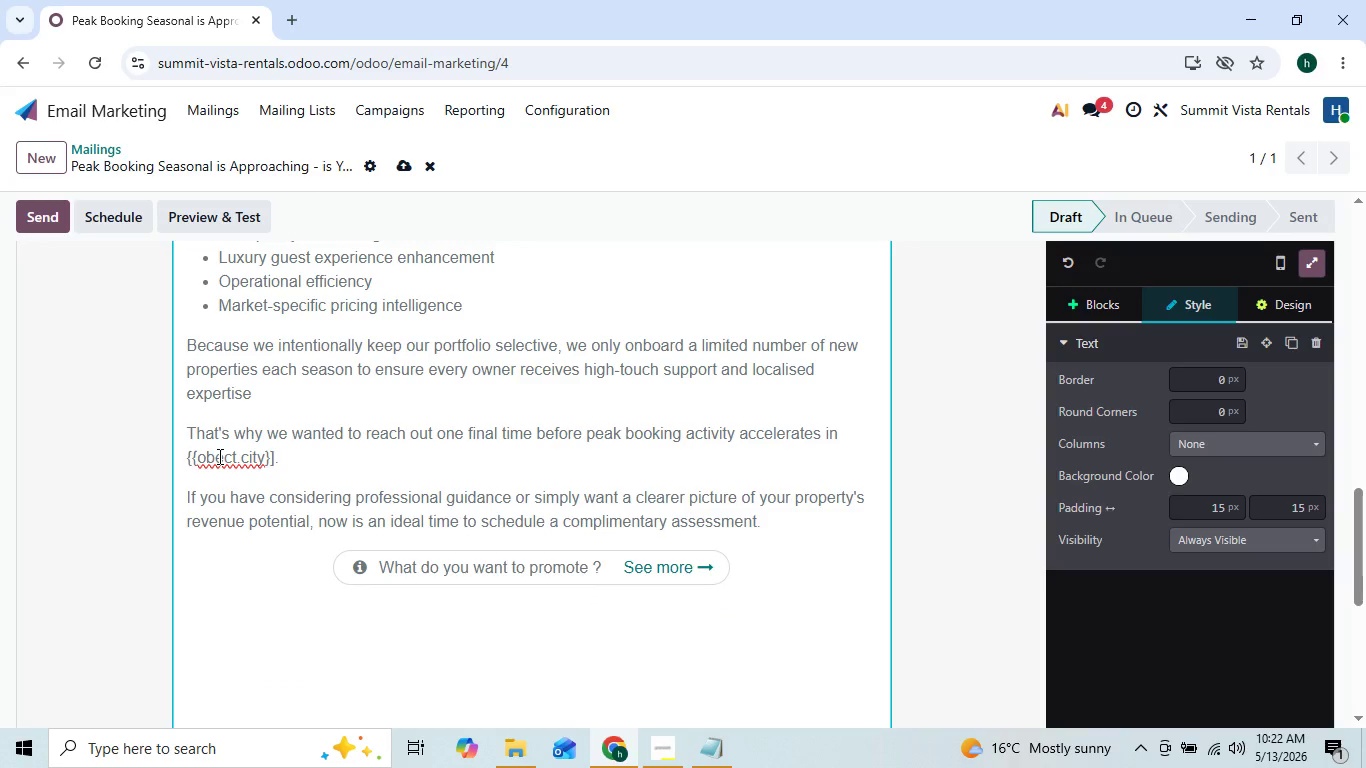 
key(J)
 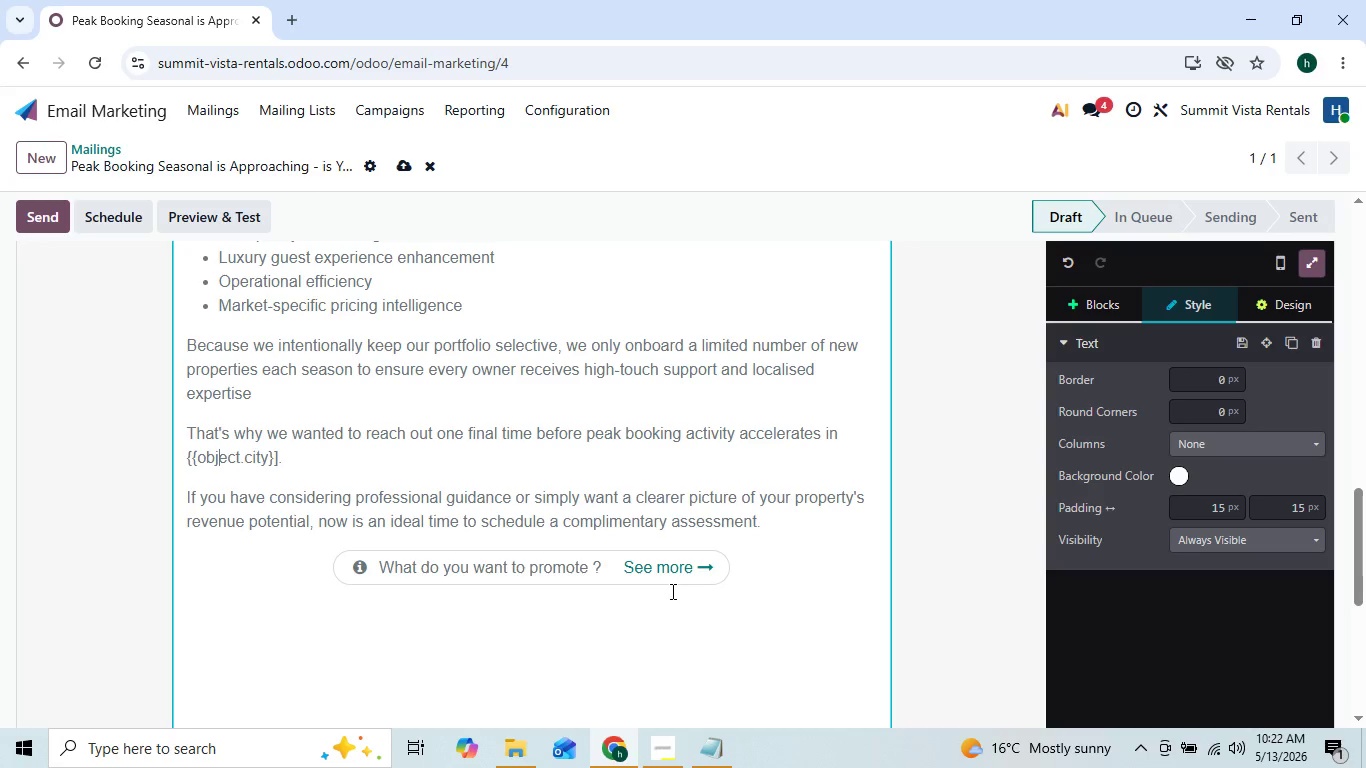 
left_click([256, 632])
 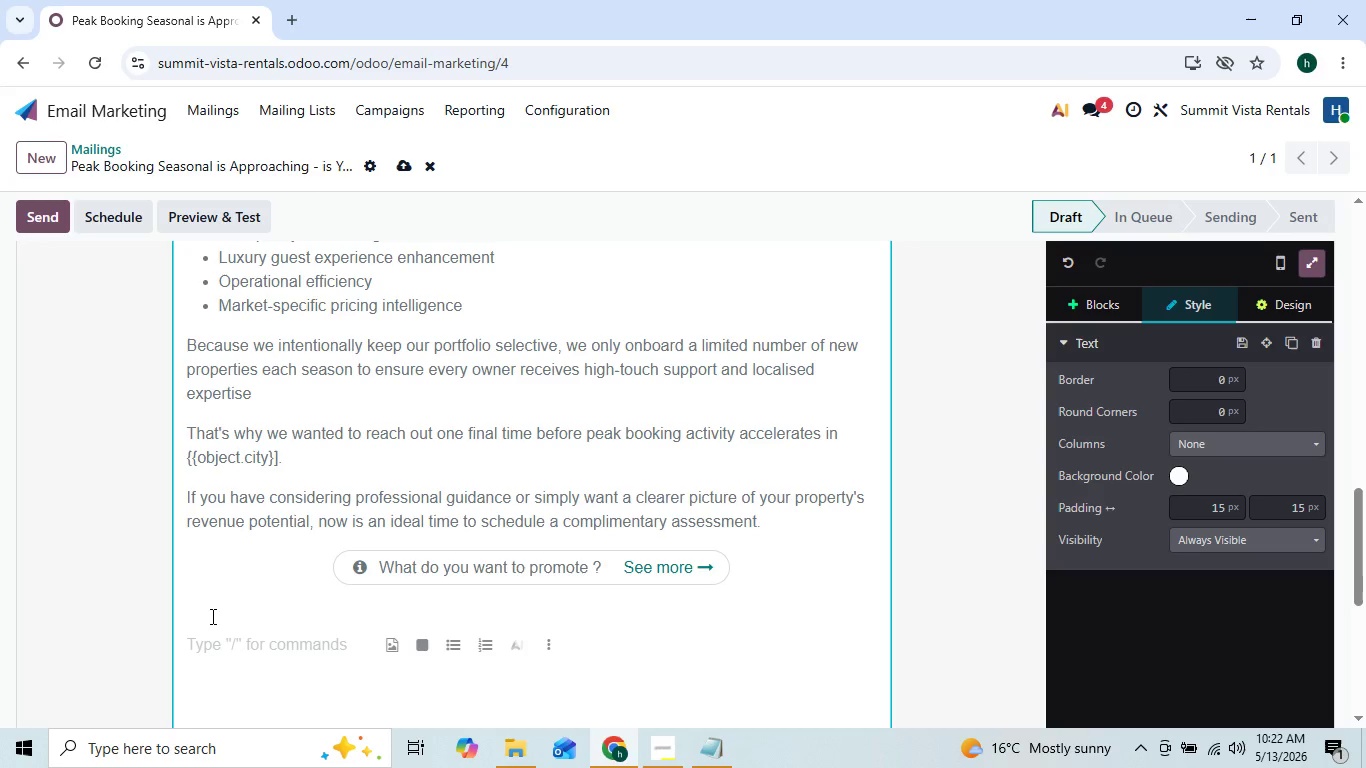 
left_click([211, 616])
 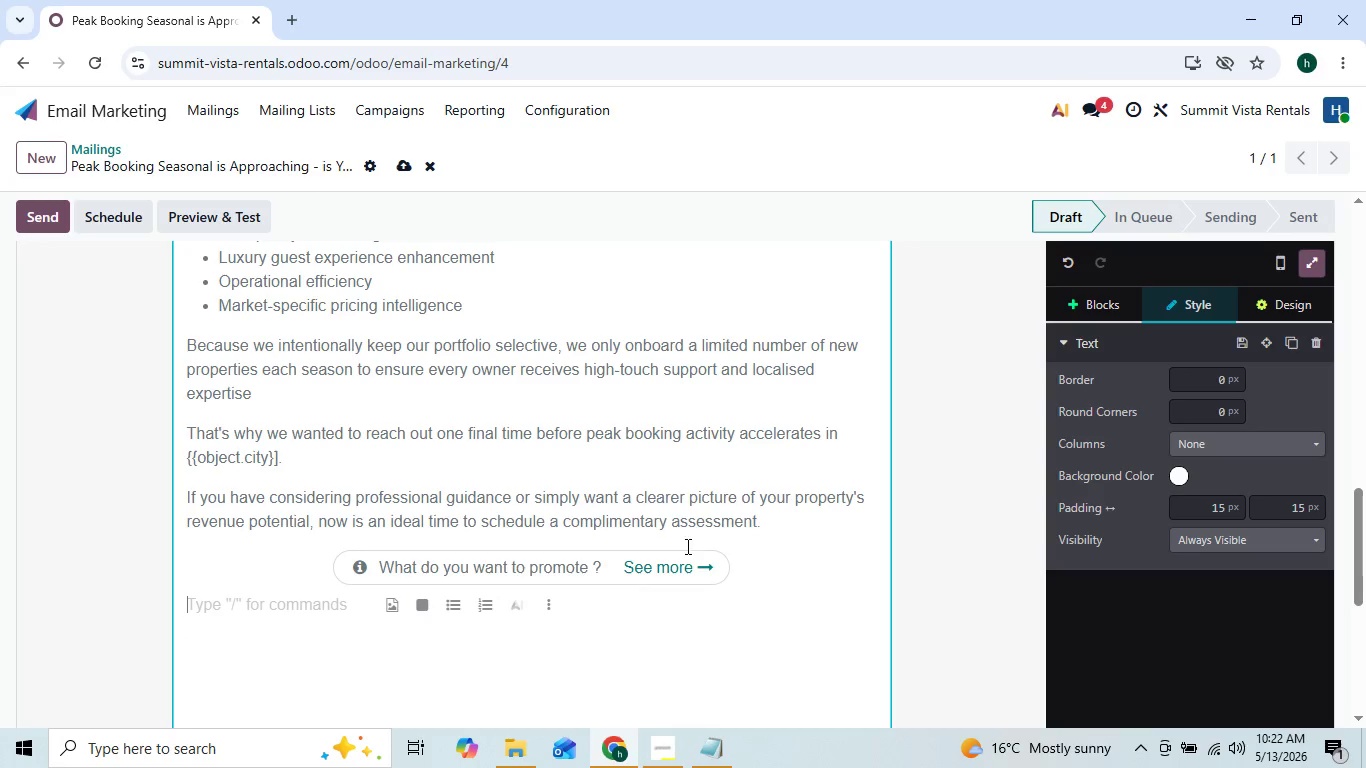 
left_click([693, 563])
 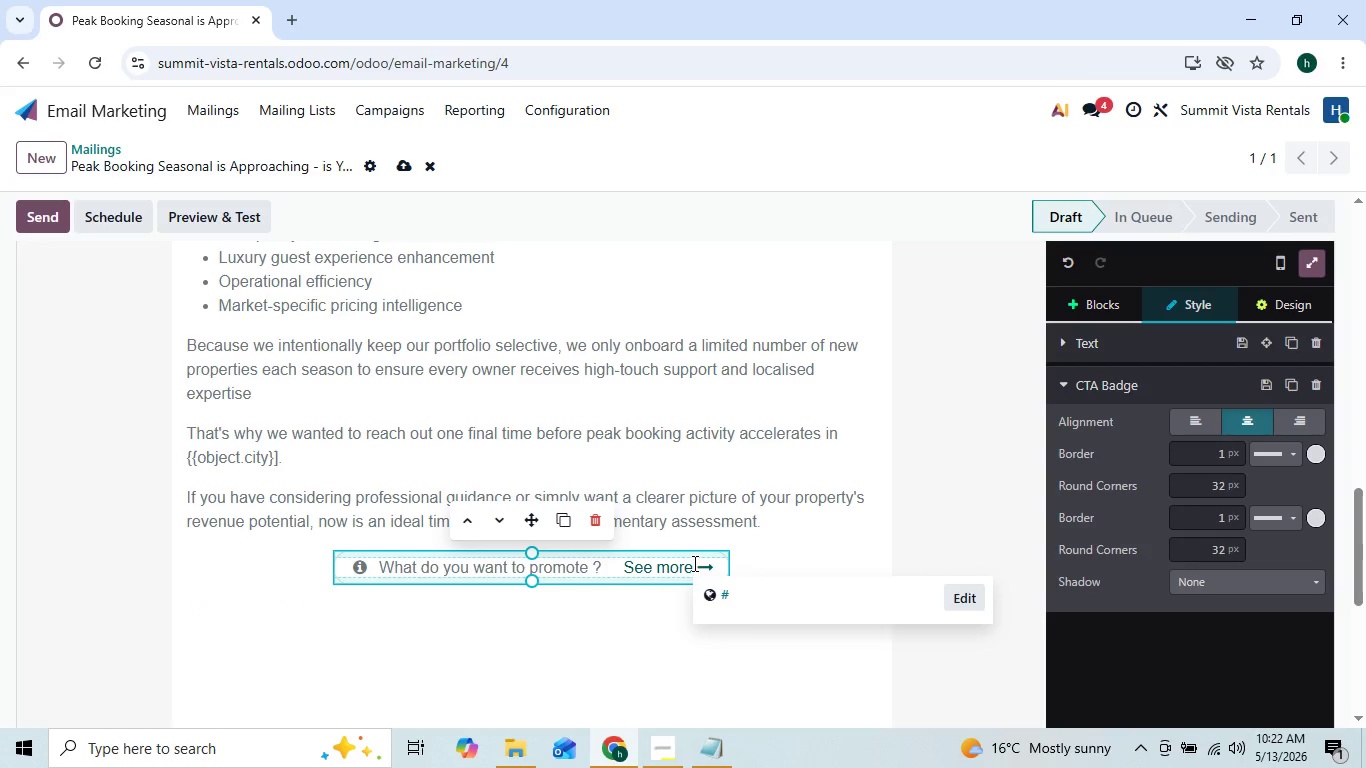 
key(Backspace)
 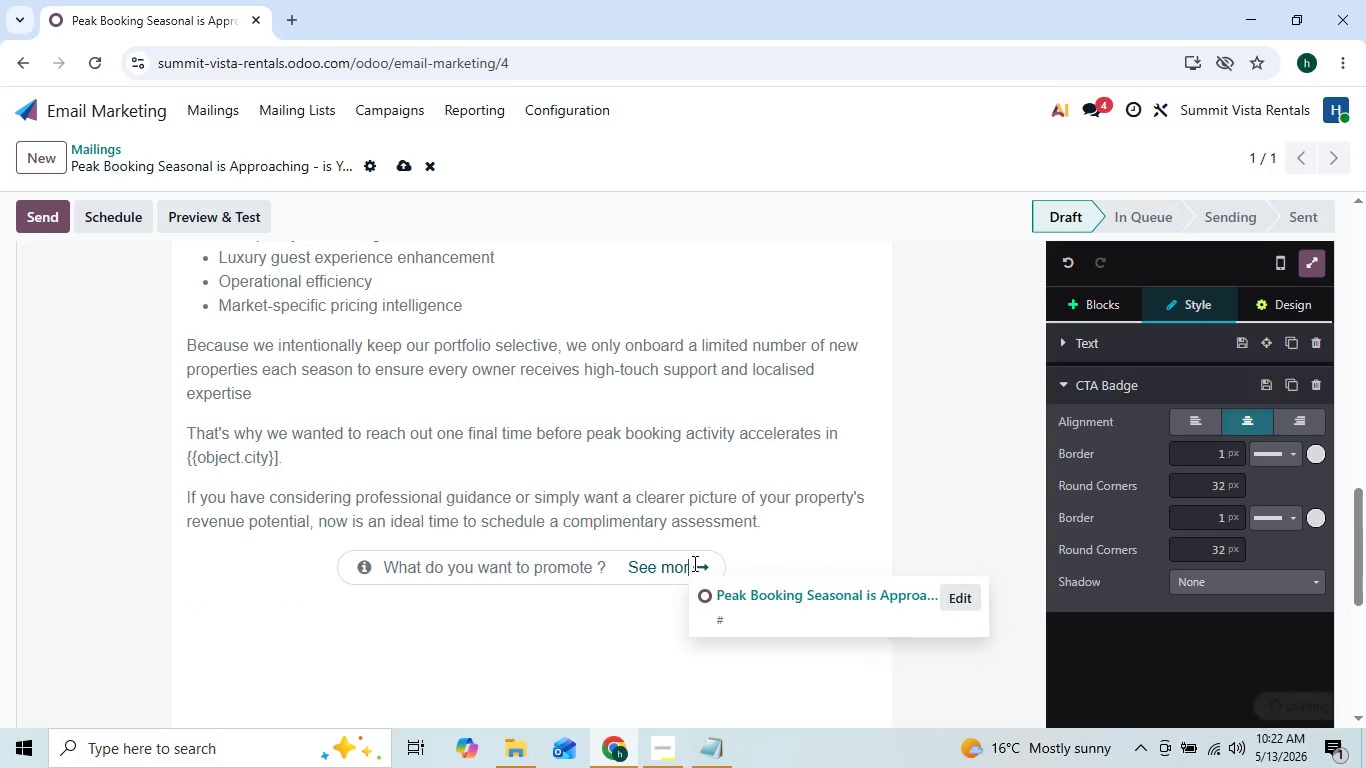 
key(Backspace)
 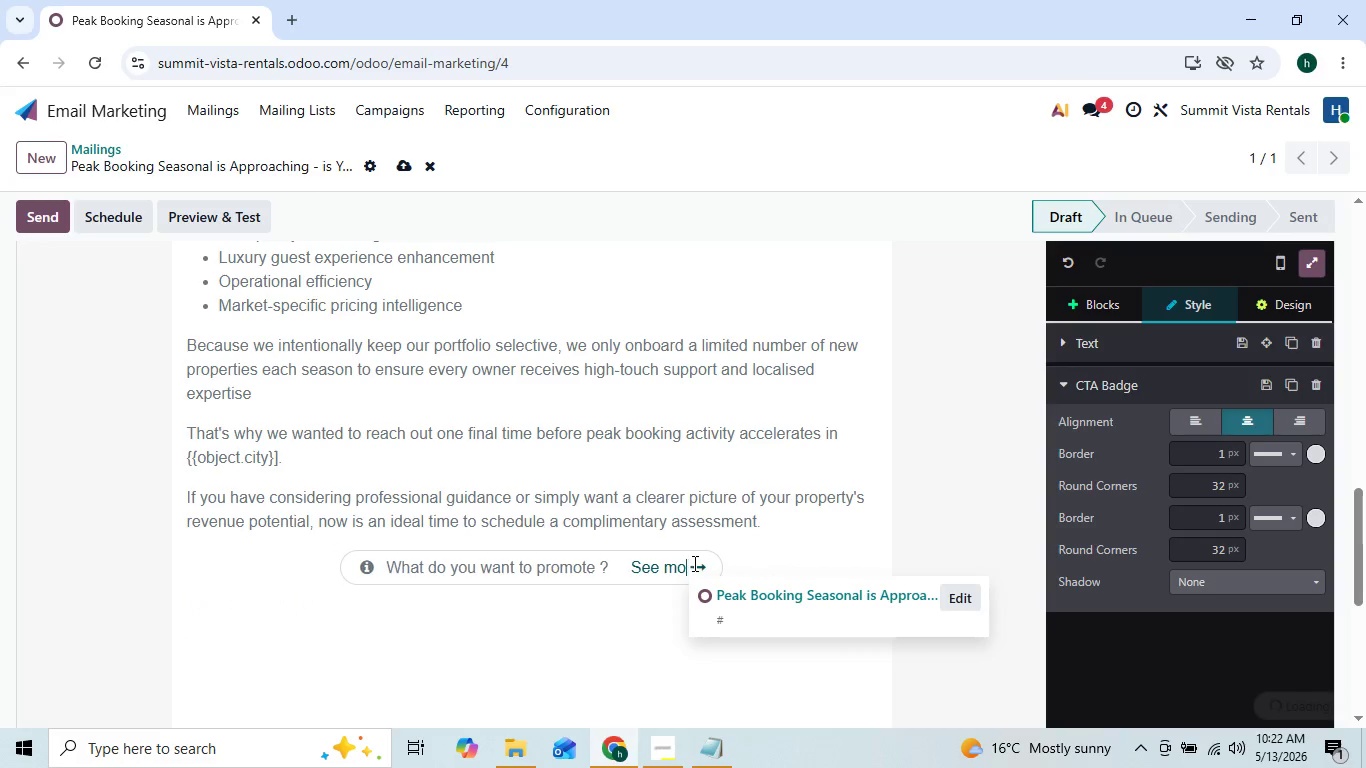 
key(Backspace)
 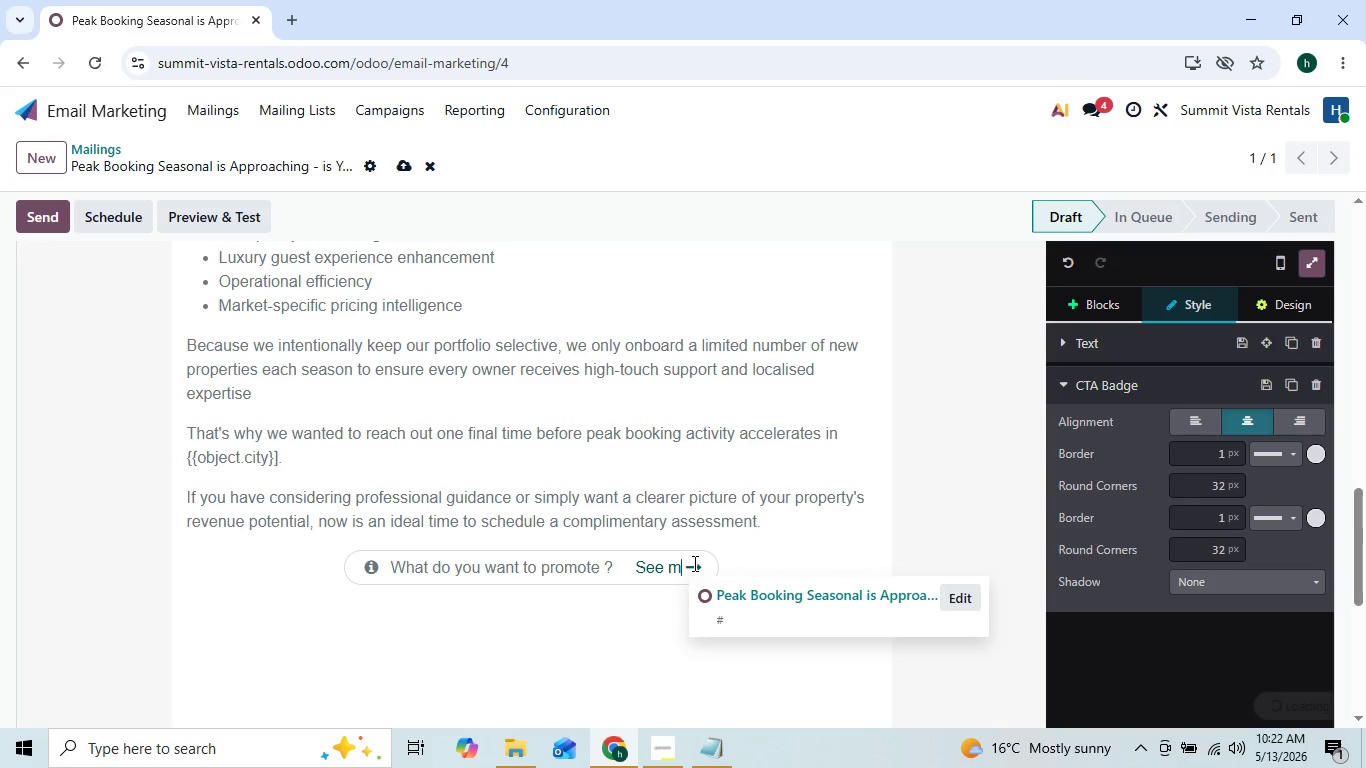 
key(Backspace)
 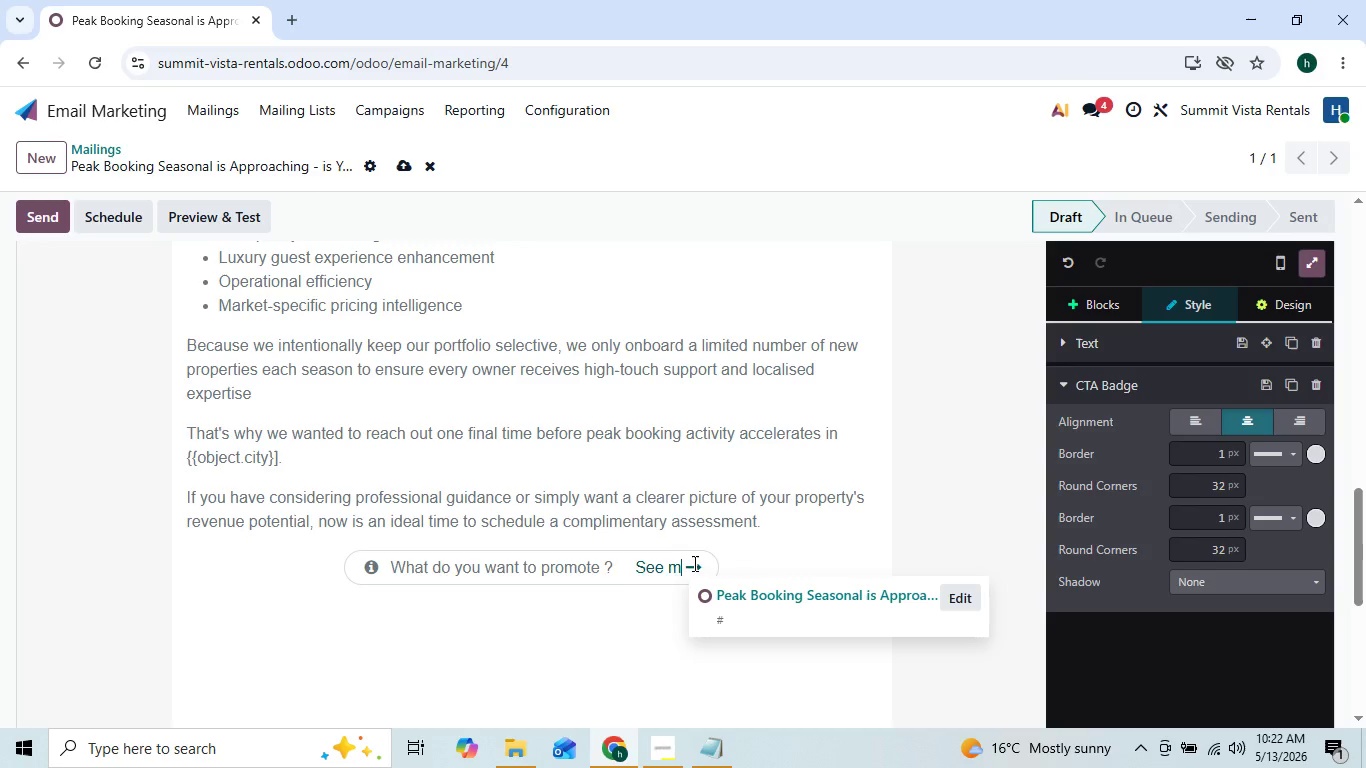 
key(Backspace)
 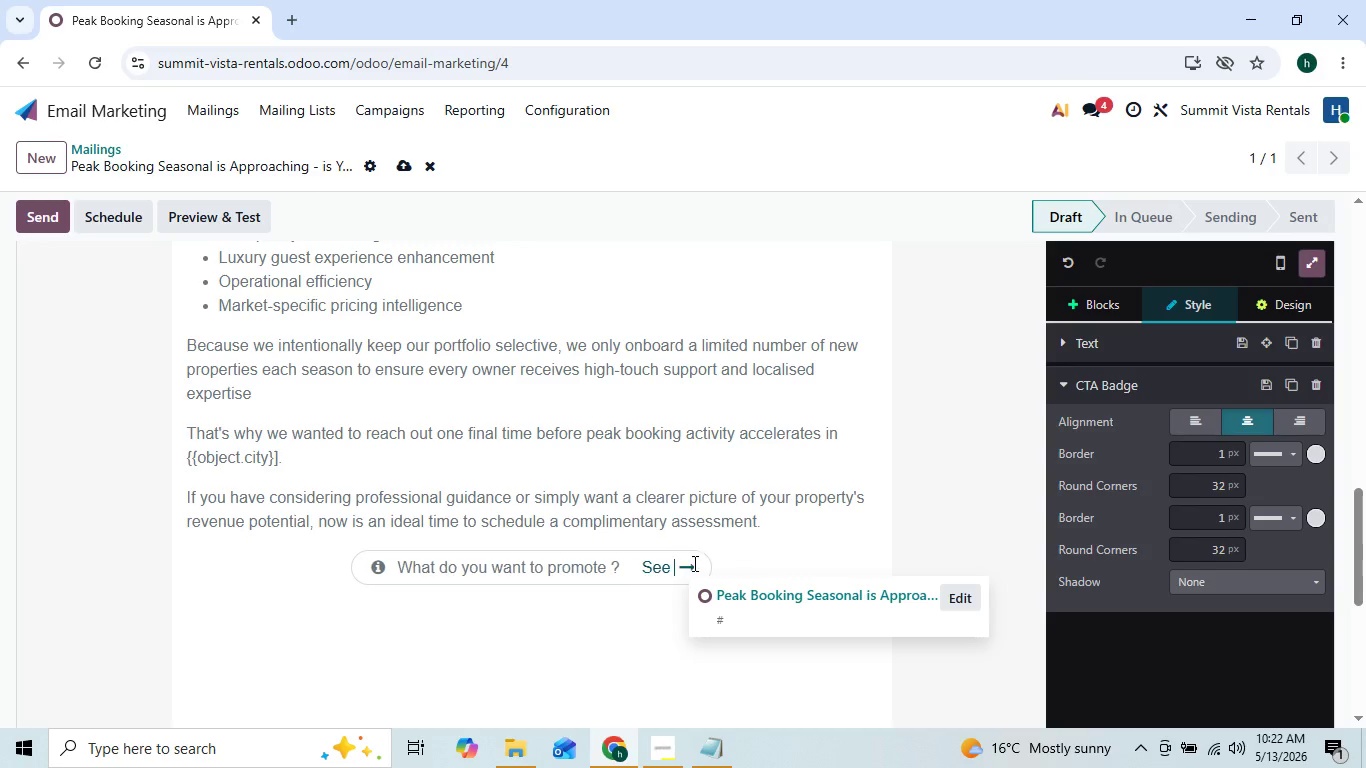 
key(Backspace)
 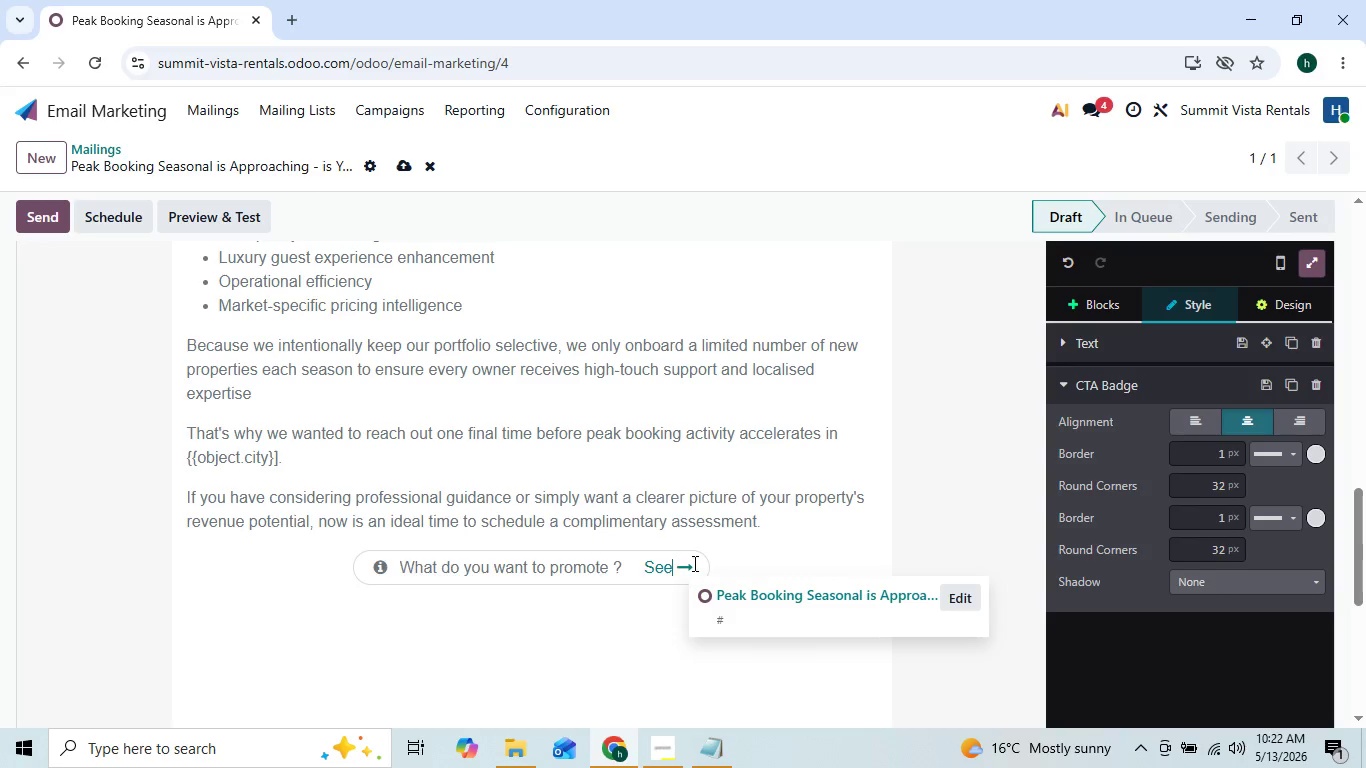 
key(Backspace)
 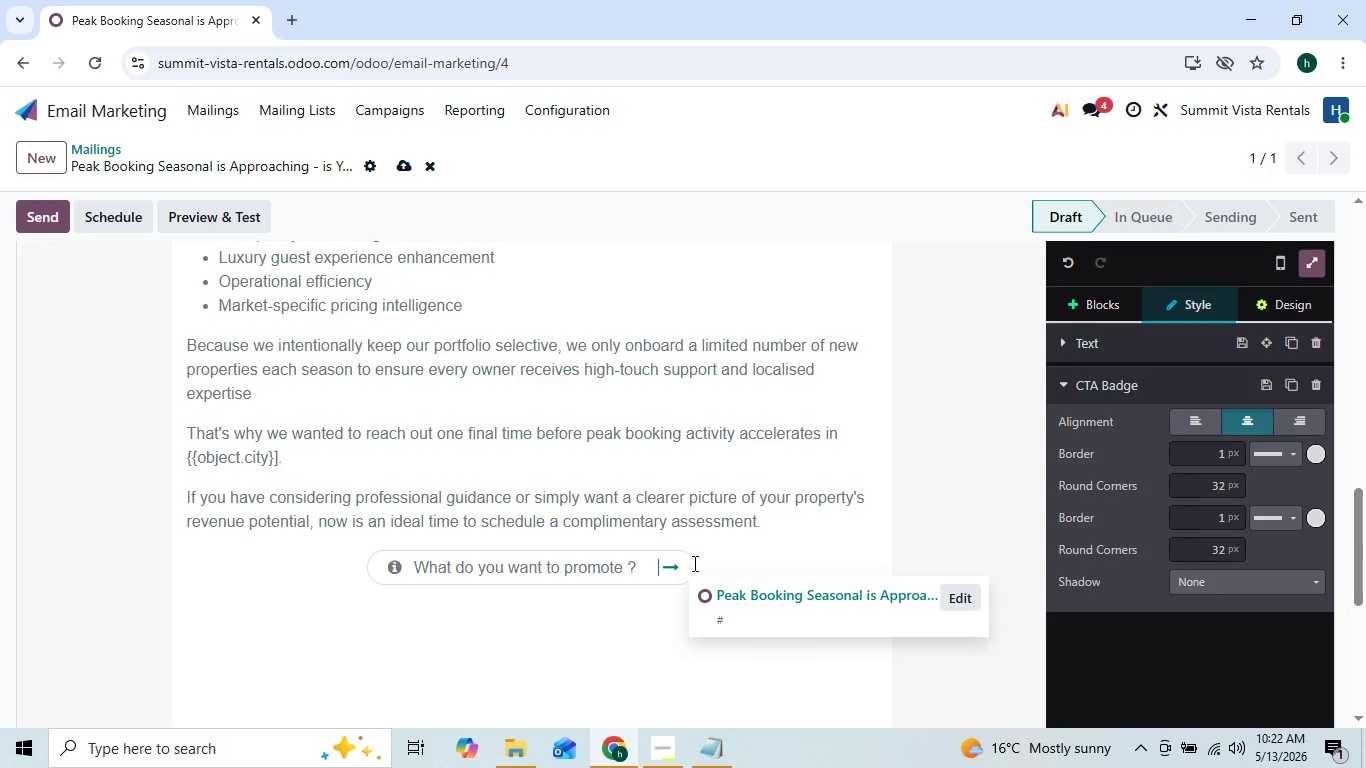 
key(Backspace)
 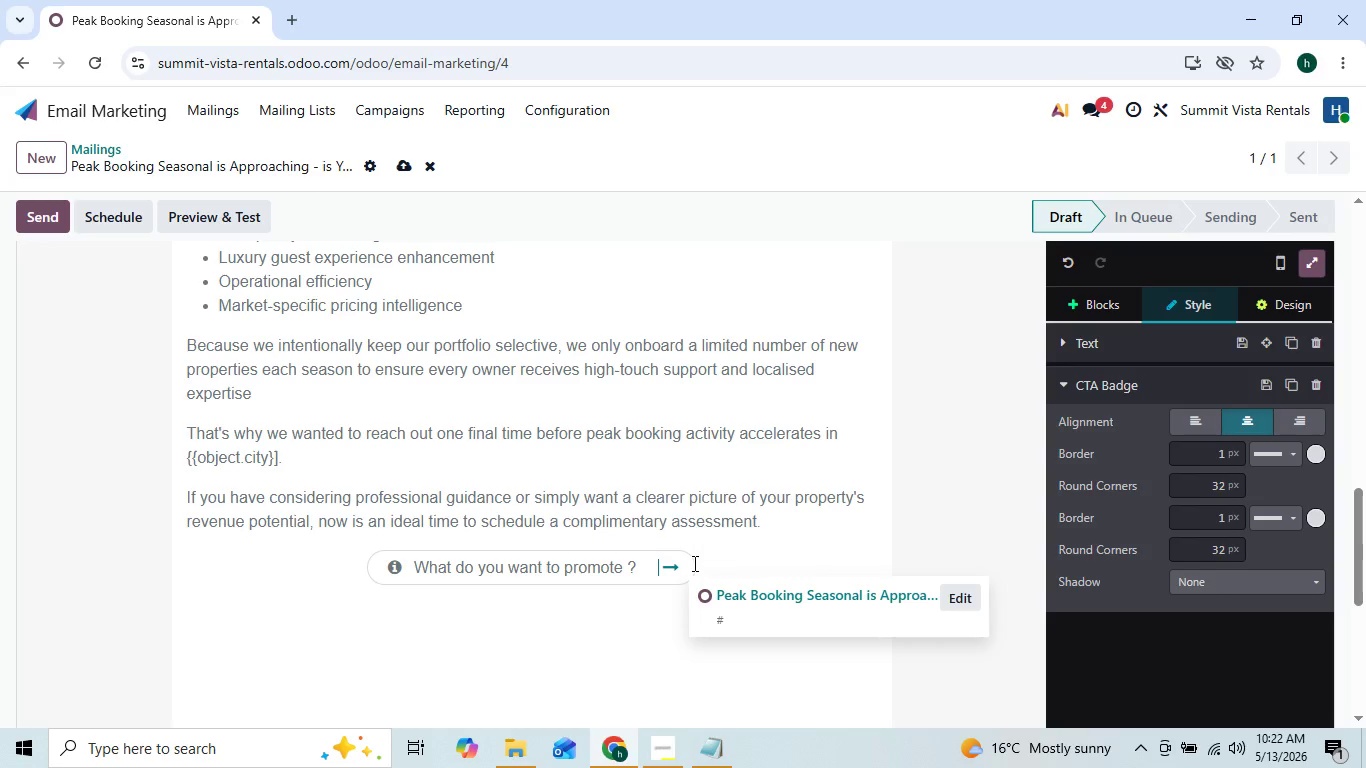 
key(Backspace)
 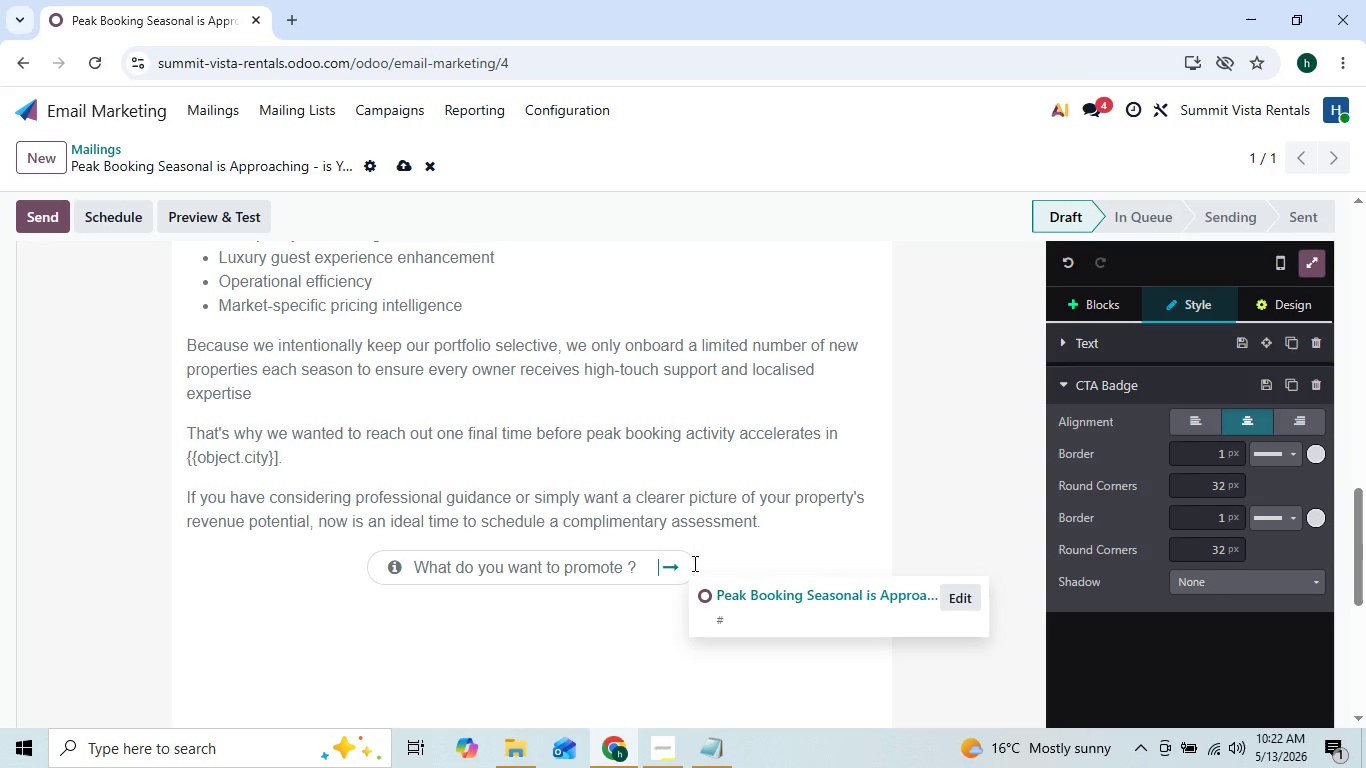 
key(Backspace)
 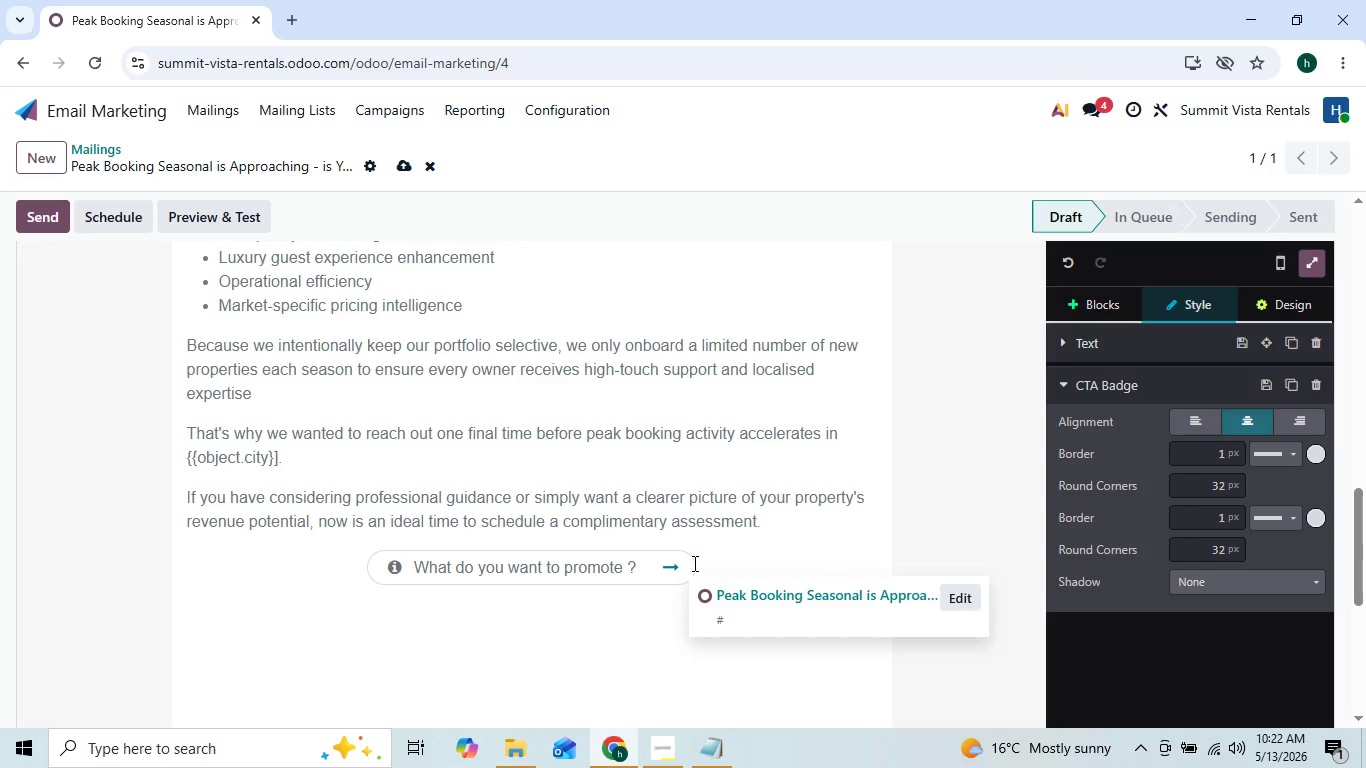 
key(ArrowLeft)
 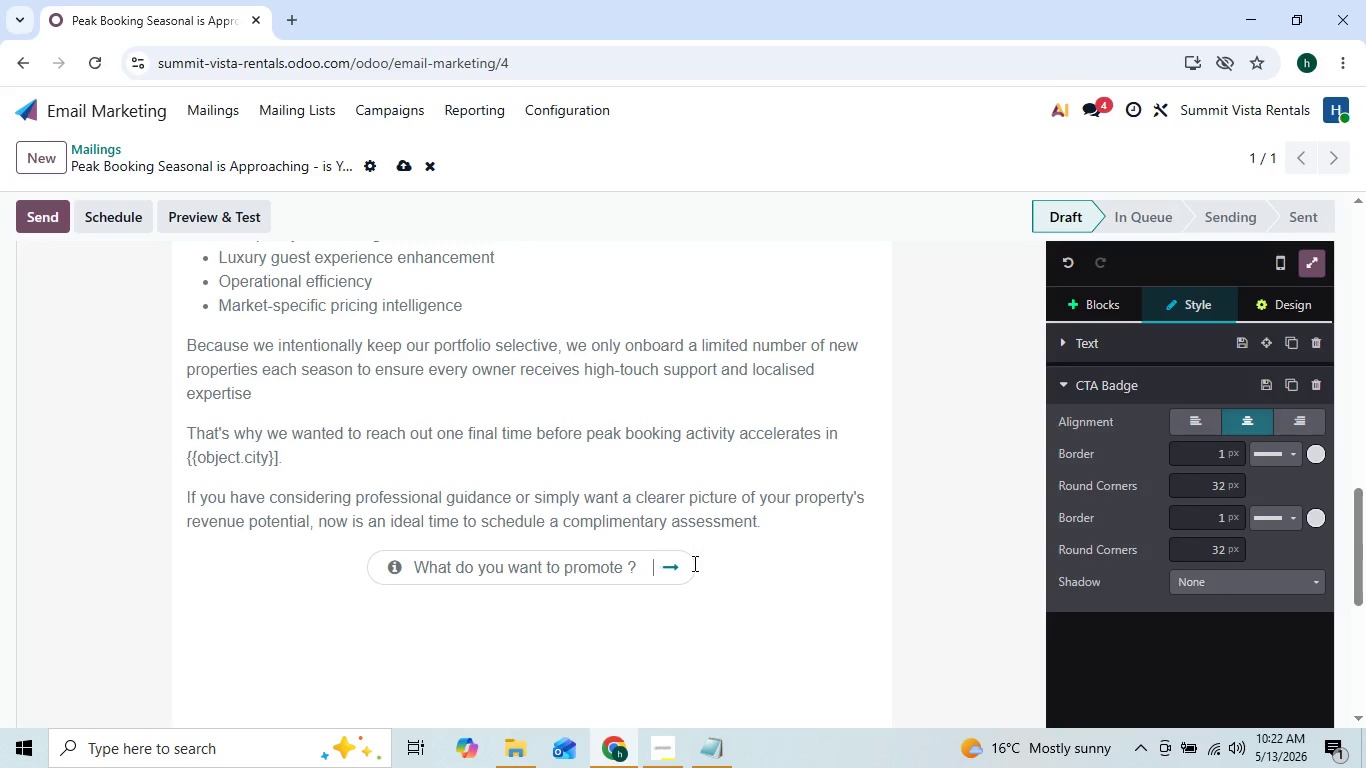 
key(ArrowLeft)
 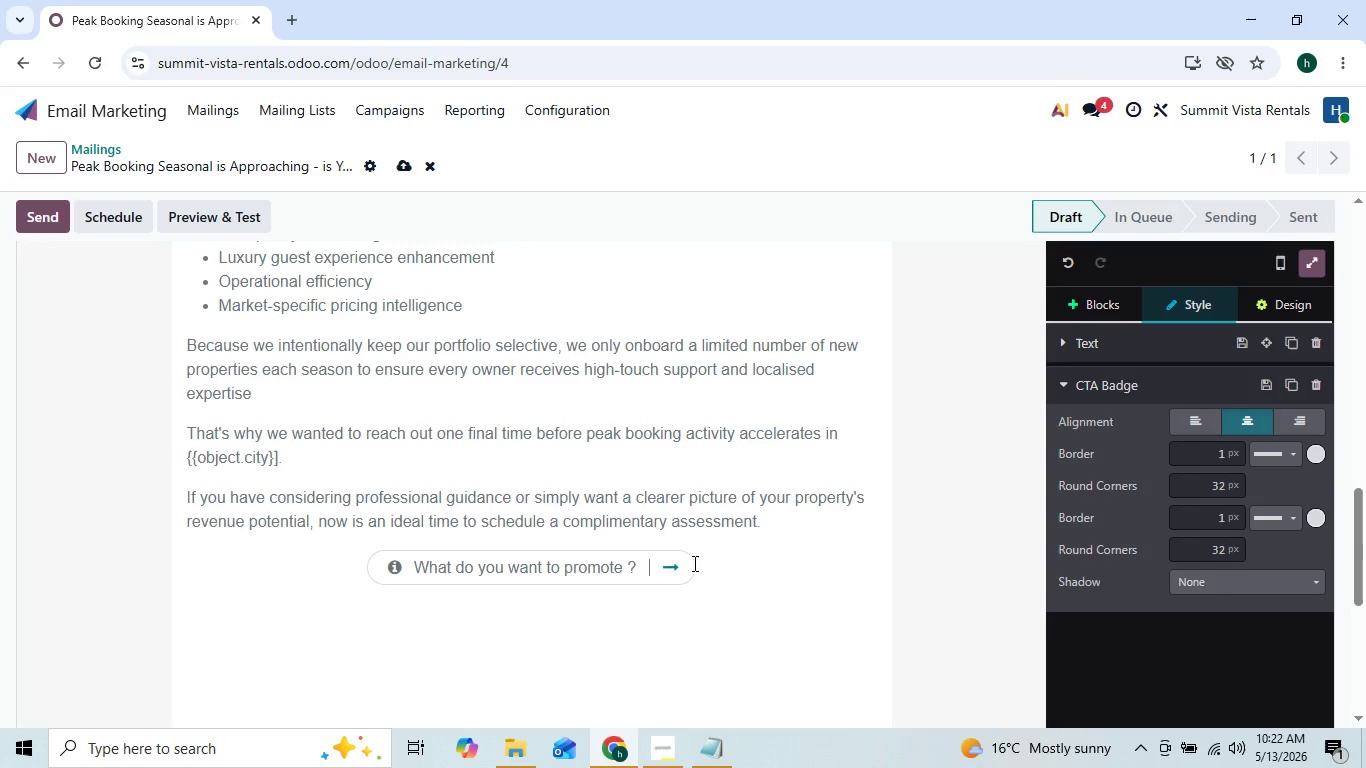 
key(ArrowLeft)
 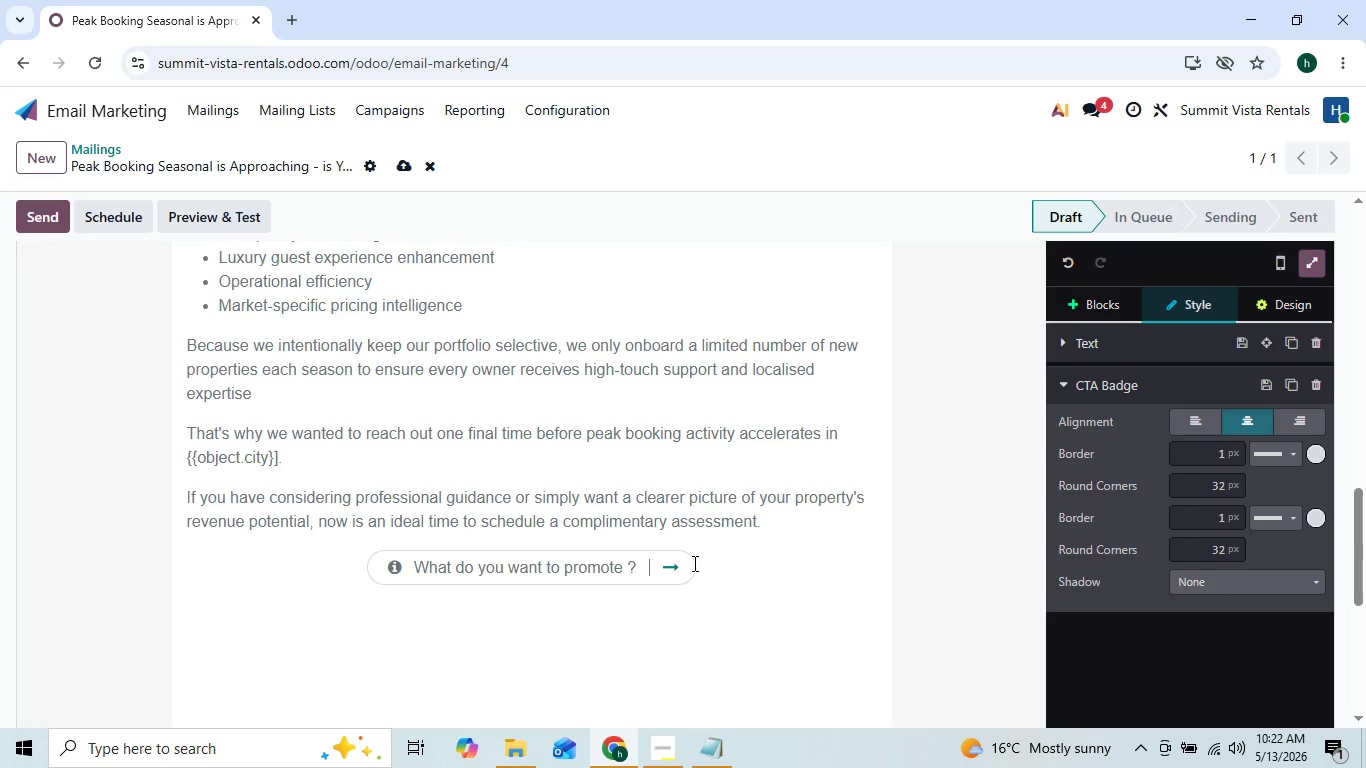 
key(Backspace)
key(Backspace)
key(Backspace)
key(Backspace)
key(Backspace)
key(Backspace)
key(Backspace)
key(Backspace)
key(Backspace)
key(Backspace)
key(Backspace)
key(Backspace)
key(Backspace)
key(Backspace)
key(Backspace)
key(Backspace)
key(Backspace)
key(Backspace)
key(Backspace)
key(Backspace)
key(Backspace)
key(Backspace)
key(Backspace)
key(Backspace)
key(Backspace)
key(Backspace)
key(Backspace)
key(Backspace)
key(Backspace)
key(Backspace)
key(Backspace)
key(Backspace)
type(Reservation)
key(Backspace)
key(Backspace)
key(Backspace)
key(Backspace)
key(Backspace)
type(e Your Consulation)
 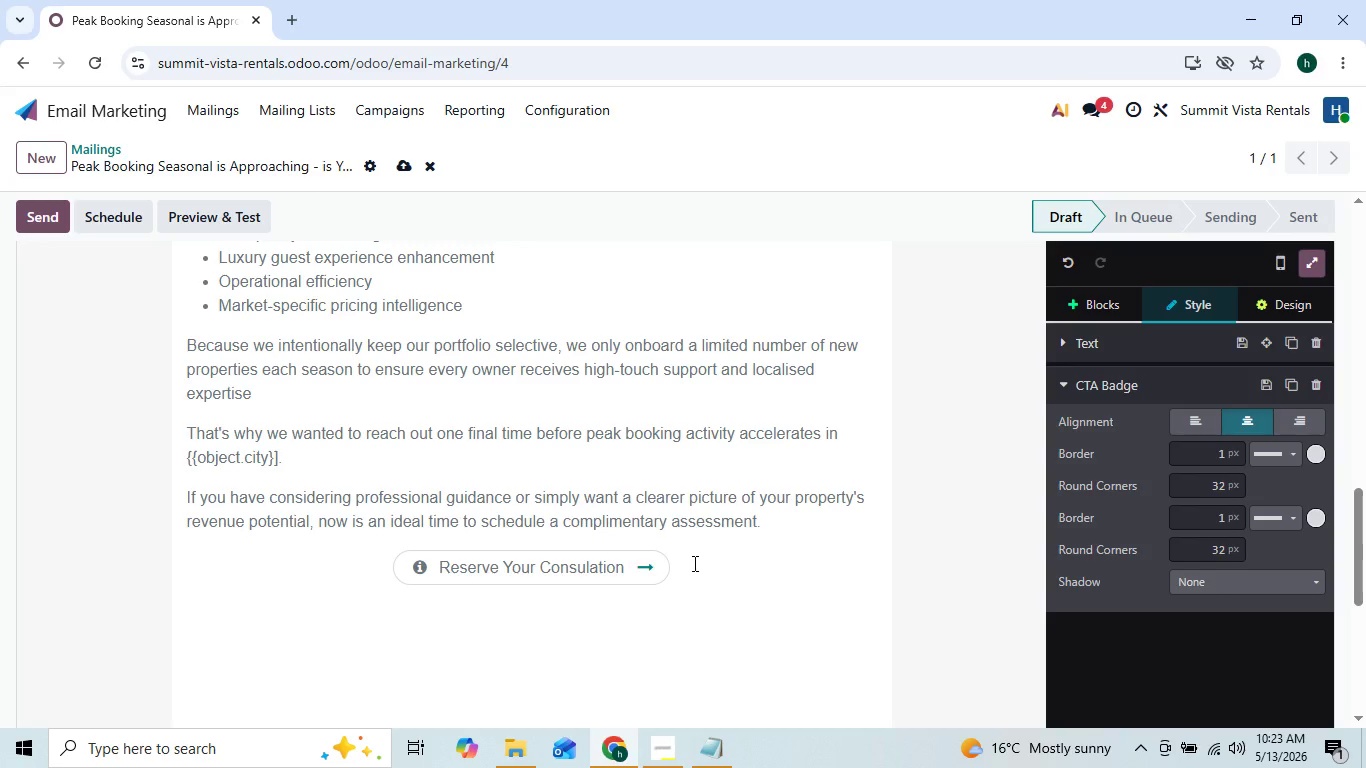 
key(ArrowLeft)
 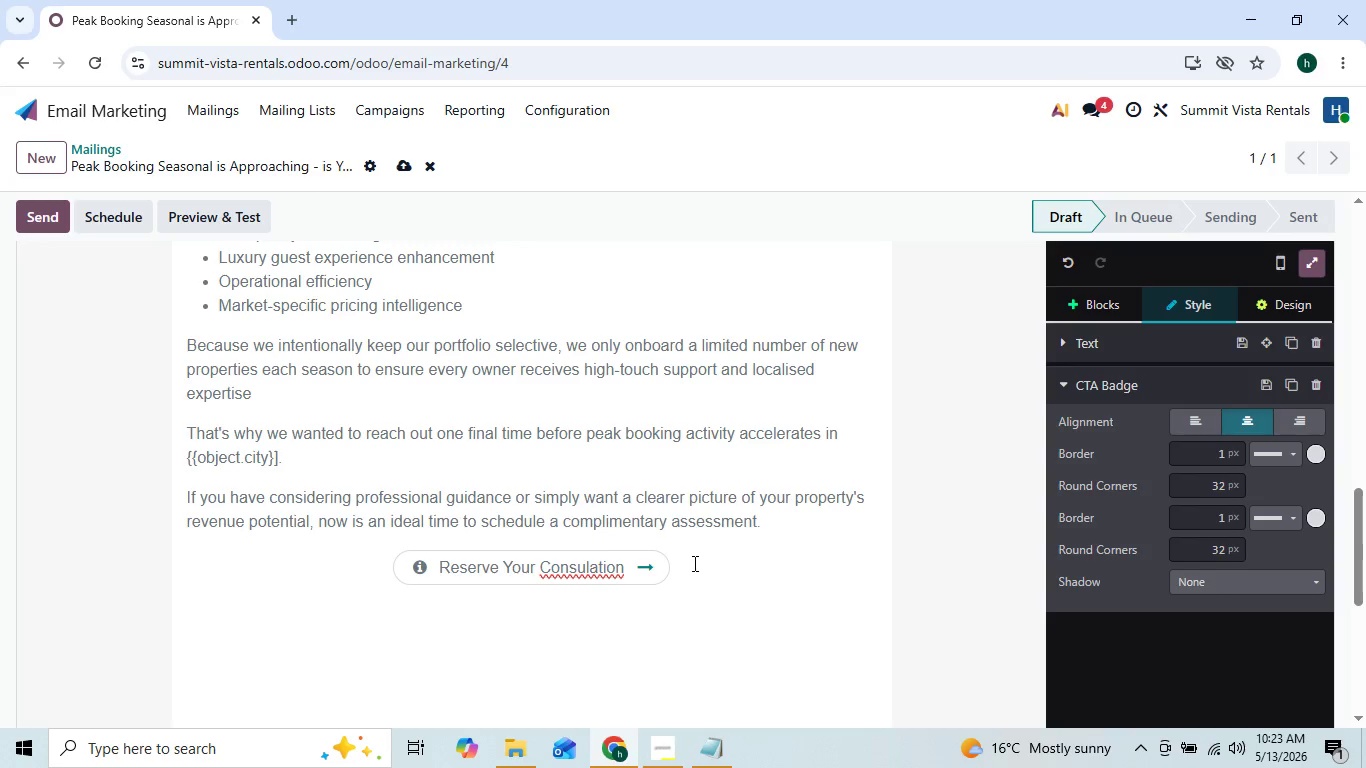 
key(ArrowLeft)
 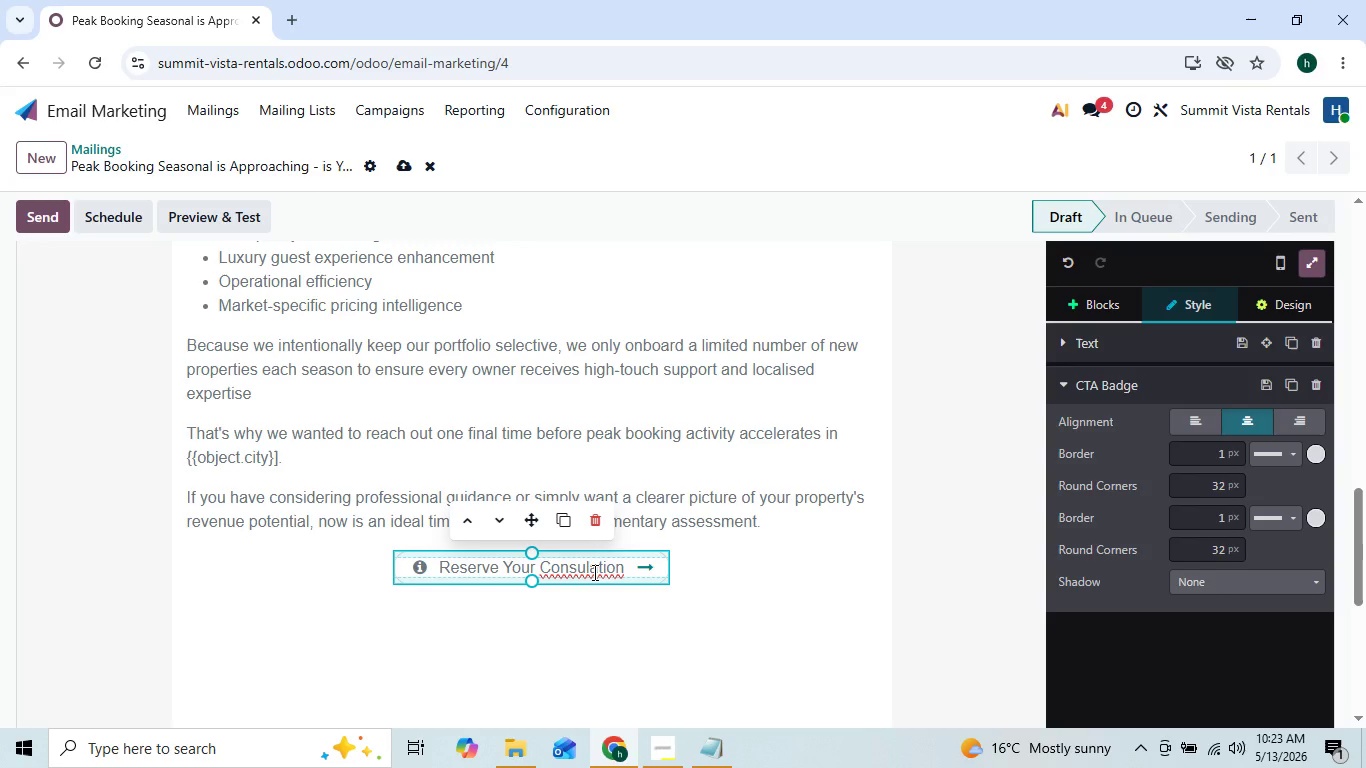 
right_click([593, 573])
 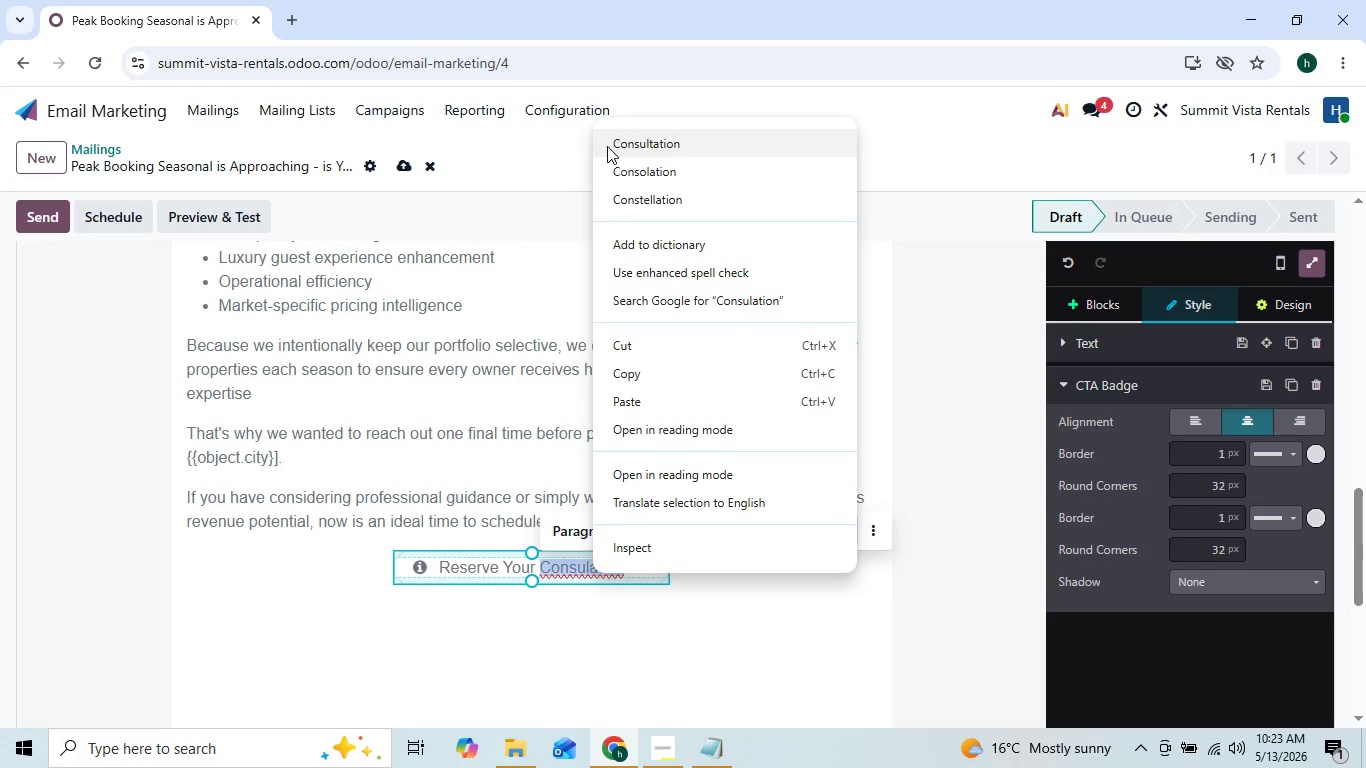 
left_click([644, 135])
 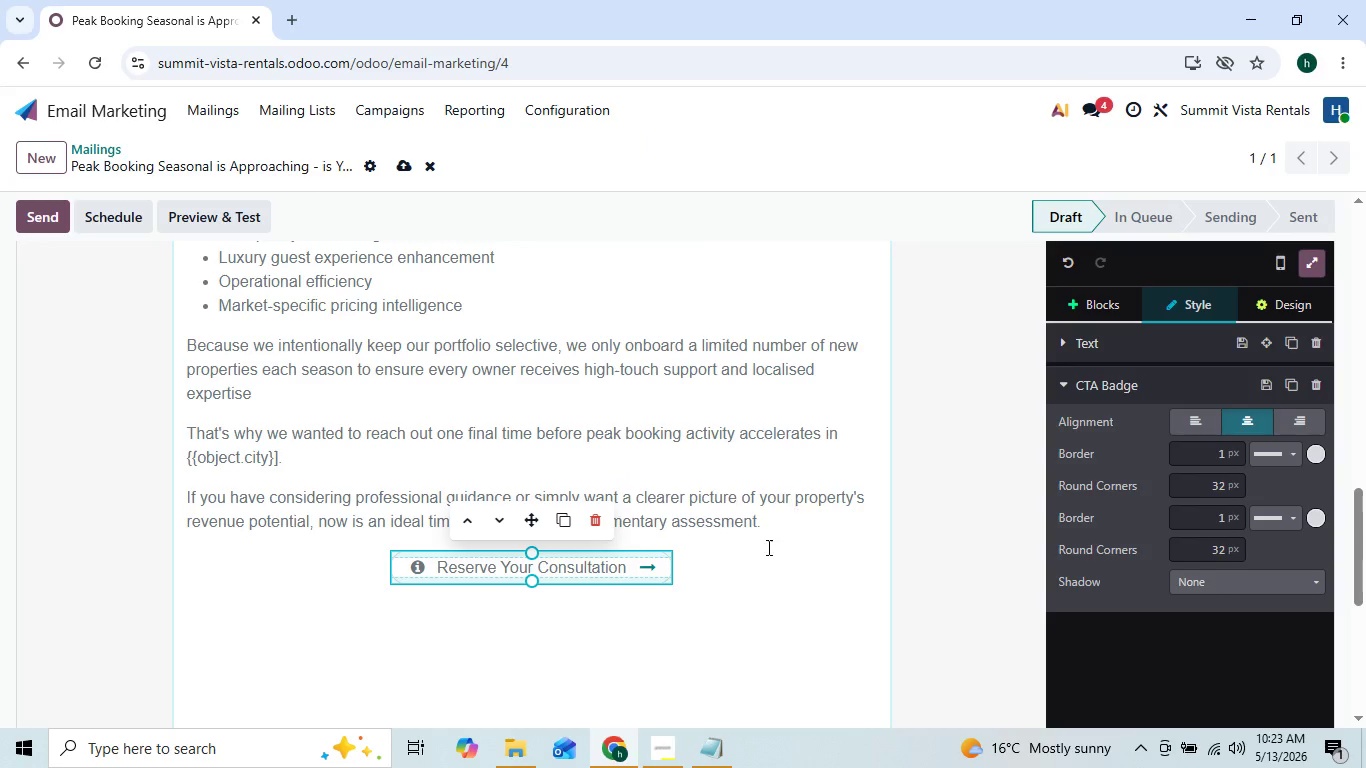 
left_click([755, 561])
 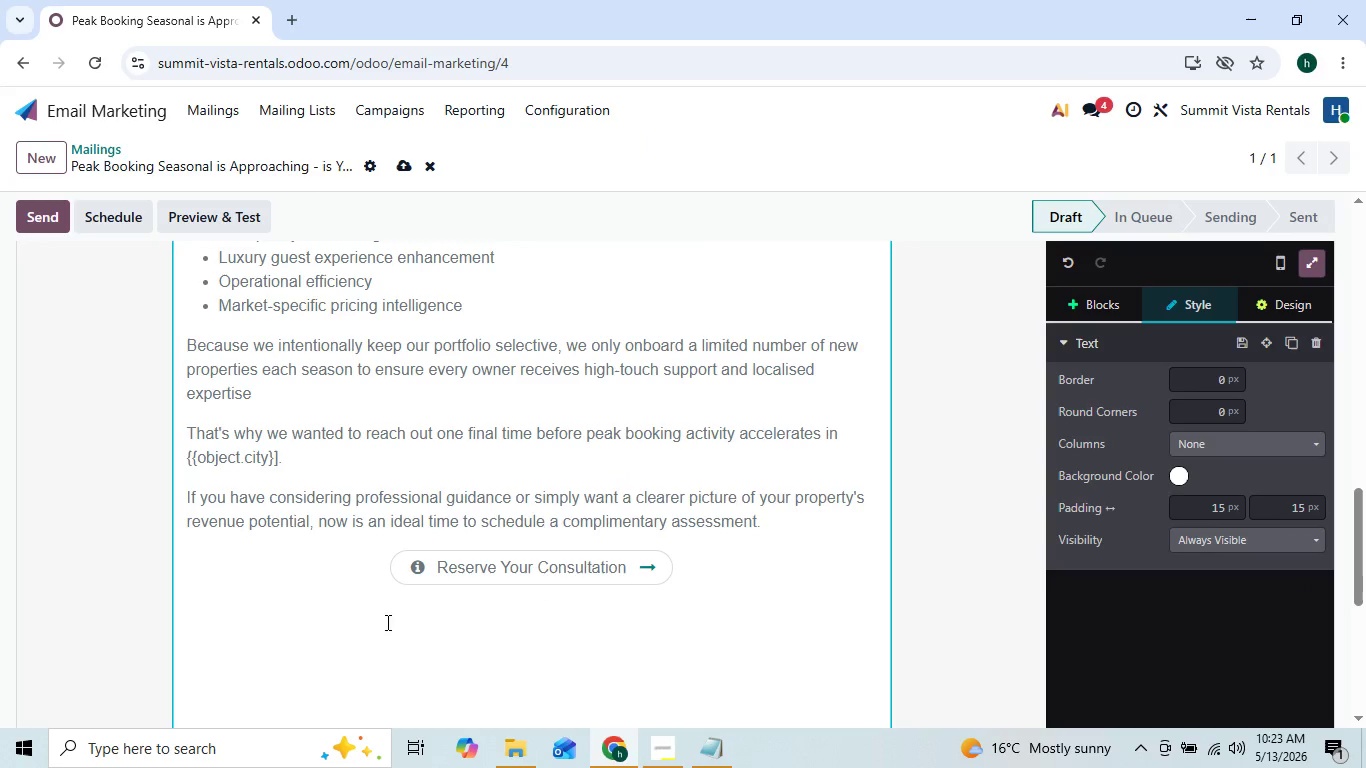 
left_click([377, 622])
 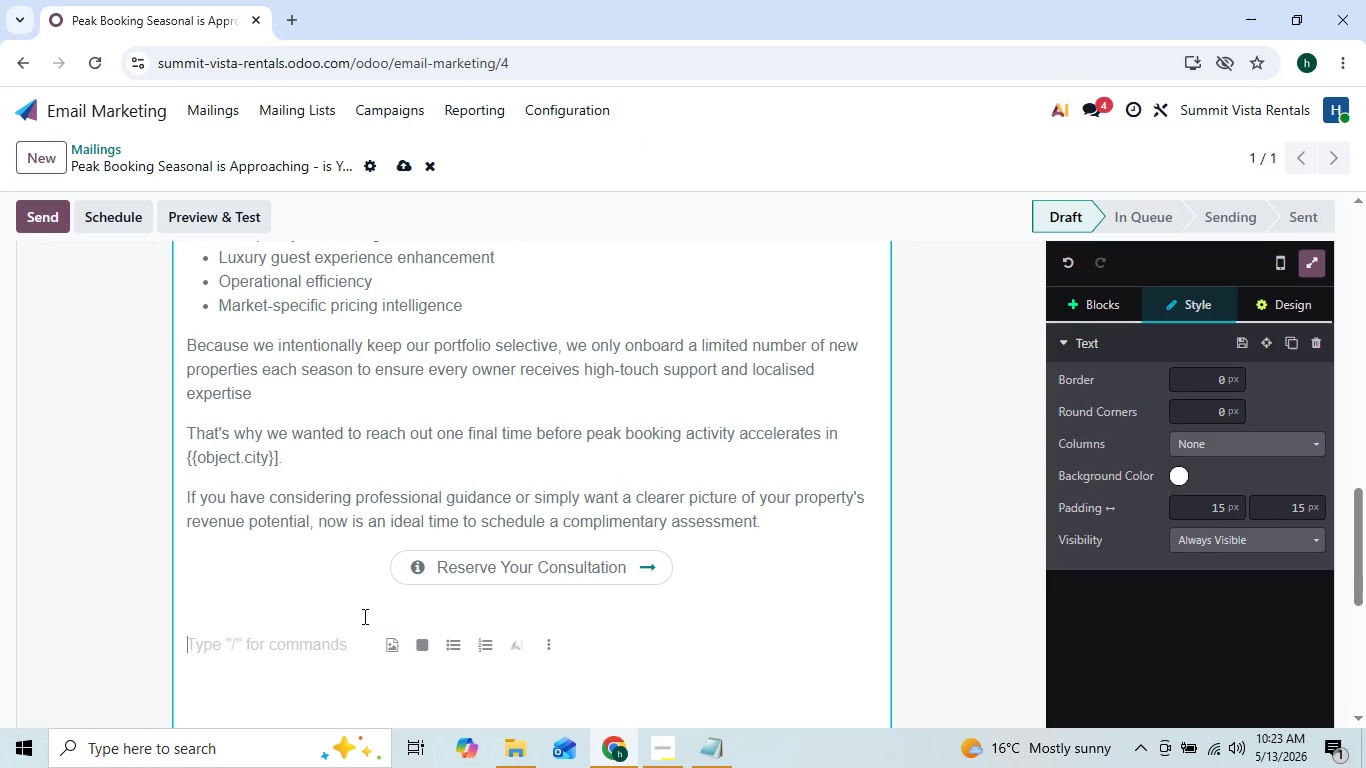 
left_click([354, 616])
 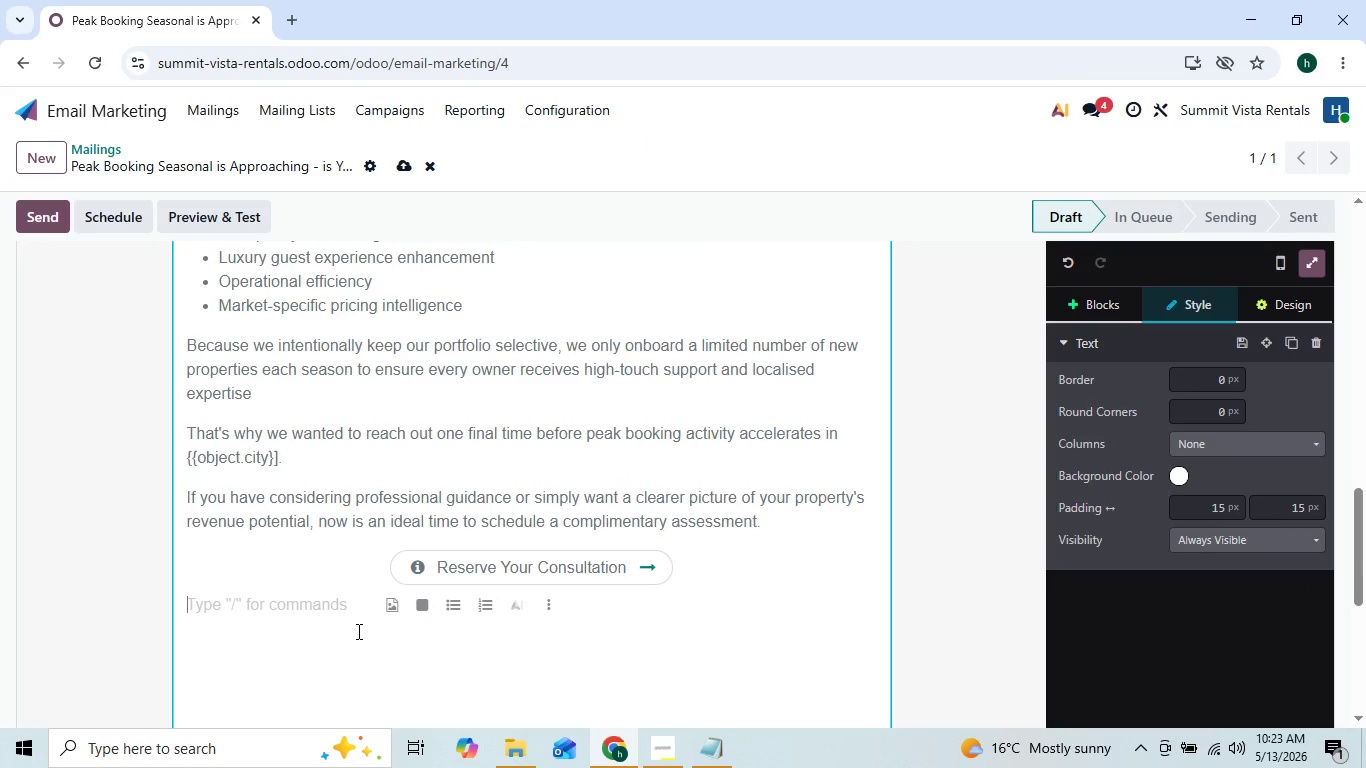 
type(we )
key(Backspace)
key(Backspace)
key(Backspace)
type(We will review your current positiono)
key(Backspace)
key(Backspace)
 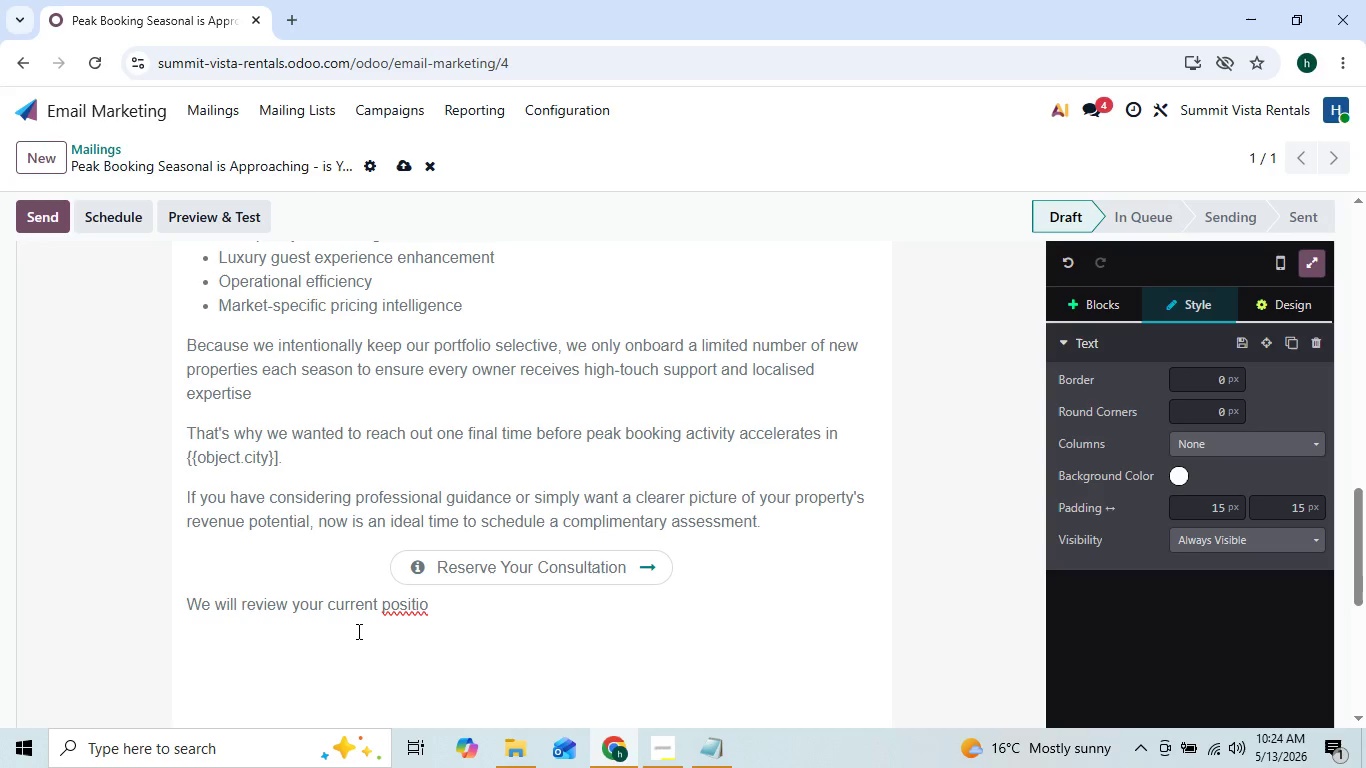 
type(nng)
 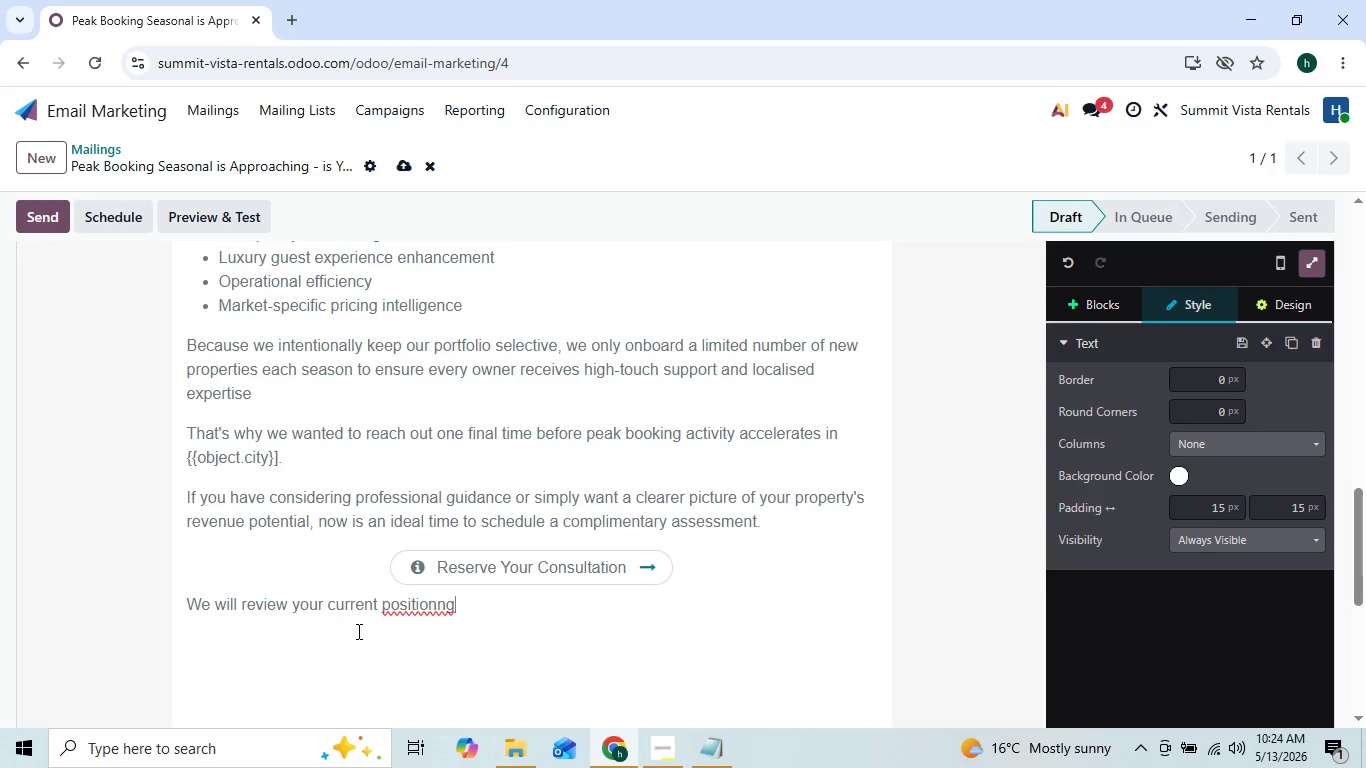 
key(ArrowLeft)
 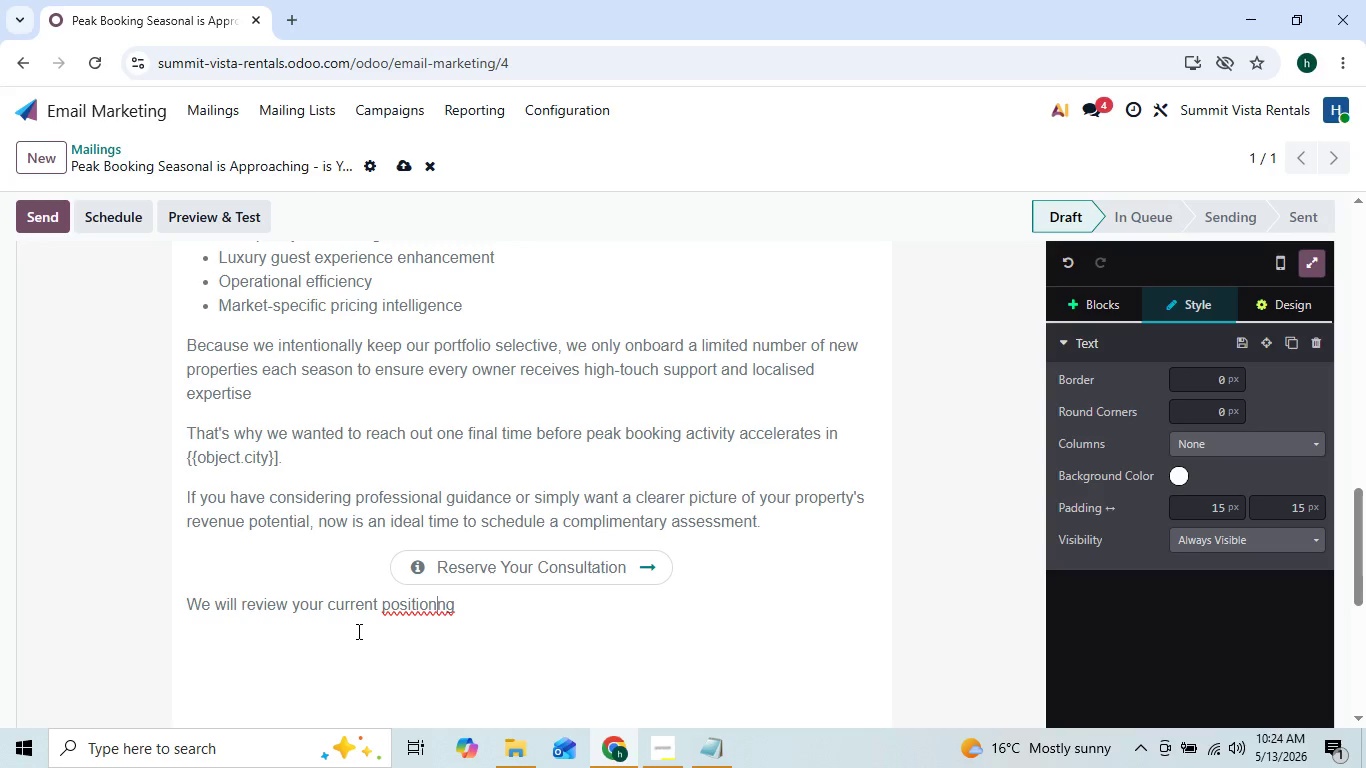 
key(ArrowLeft)
 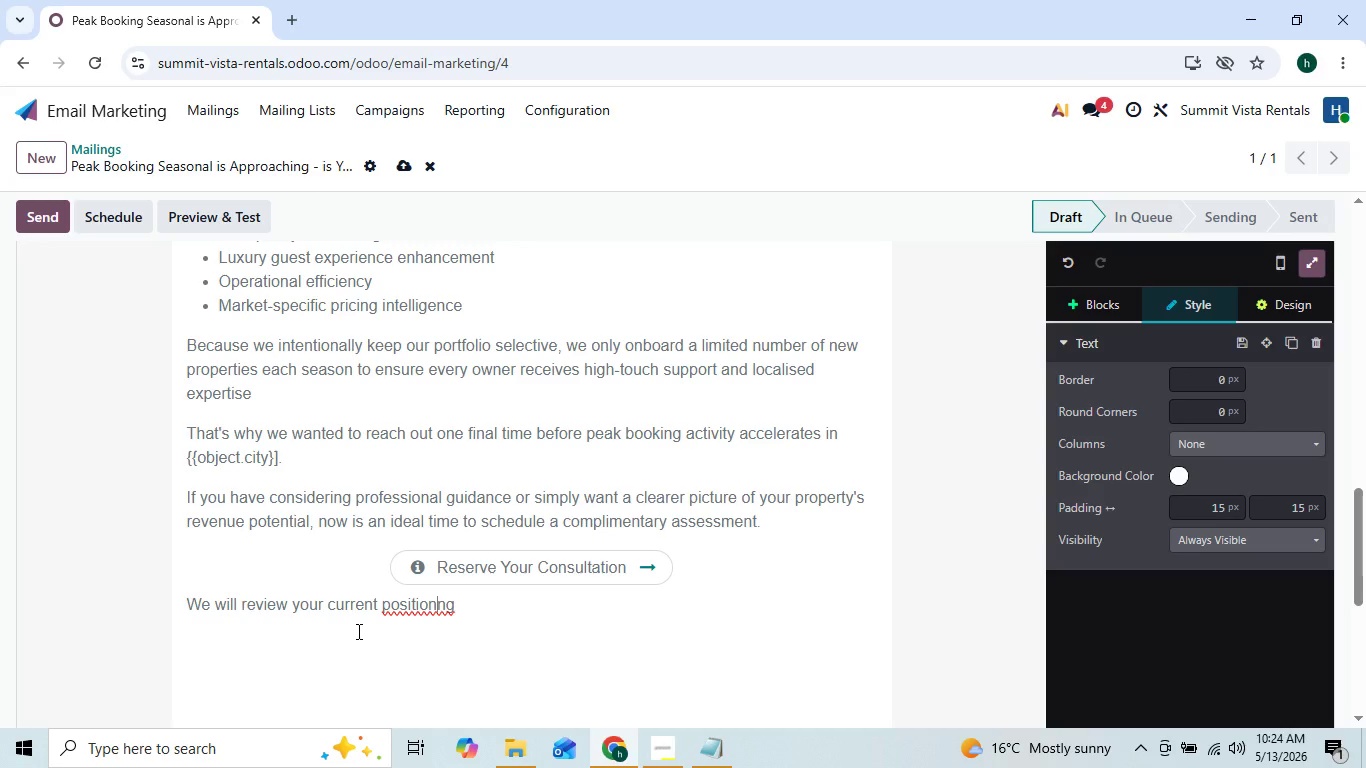 
key(I)
 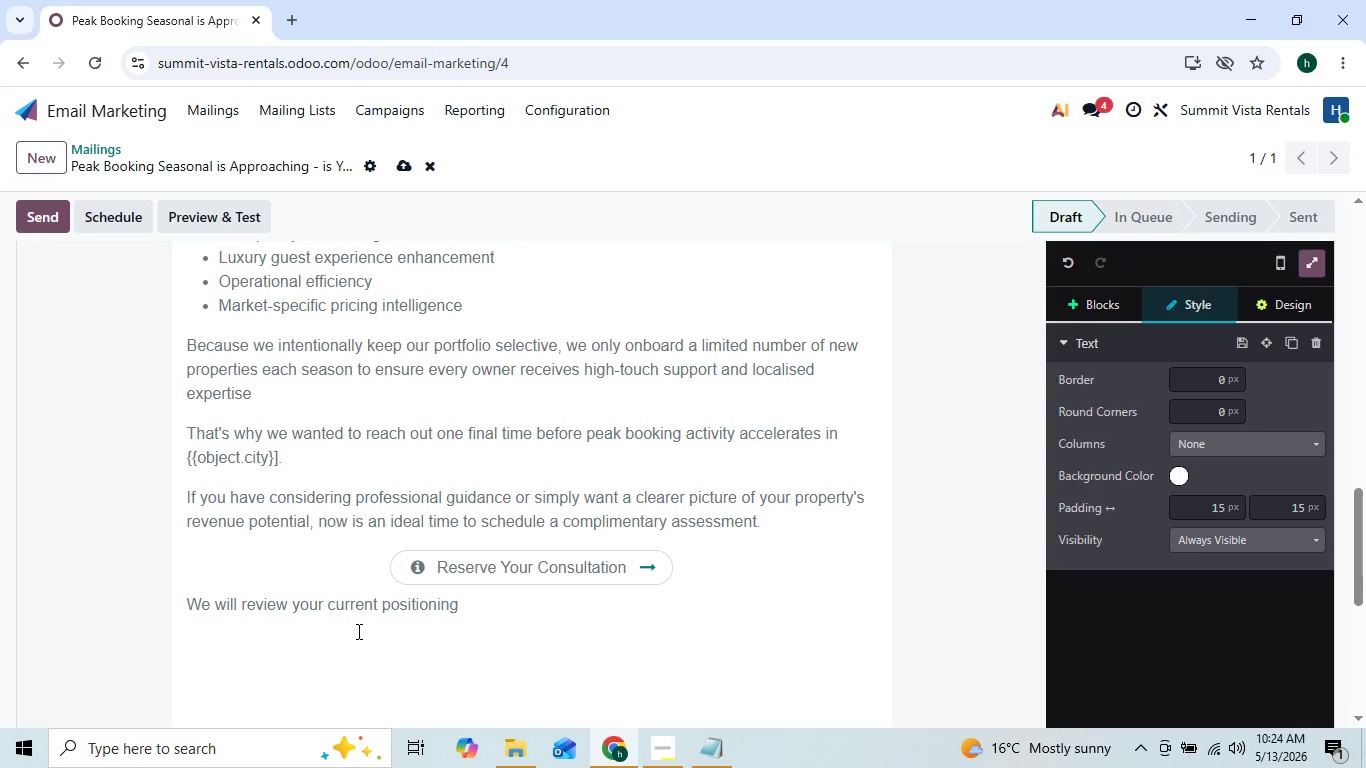 
key(ArrowRight)
 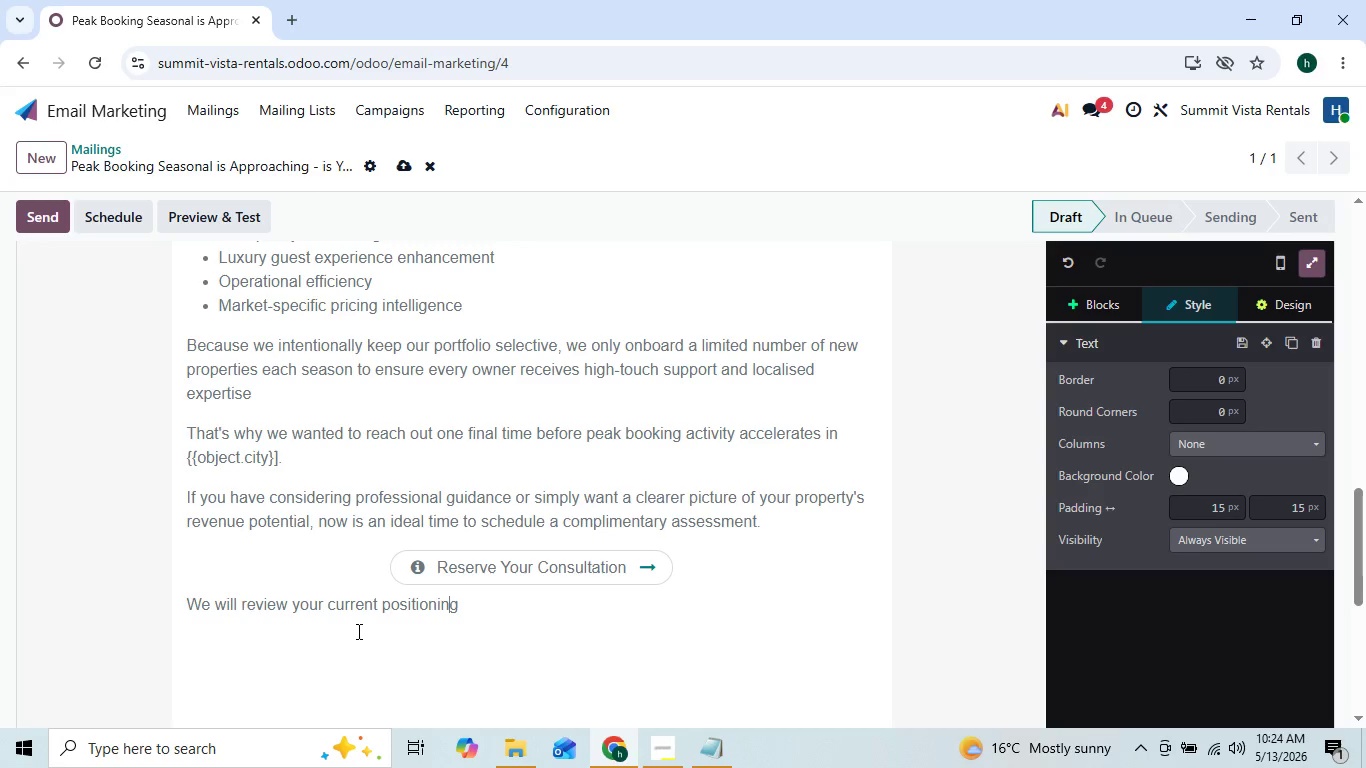 
key(ArrowRight)
 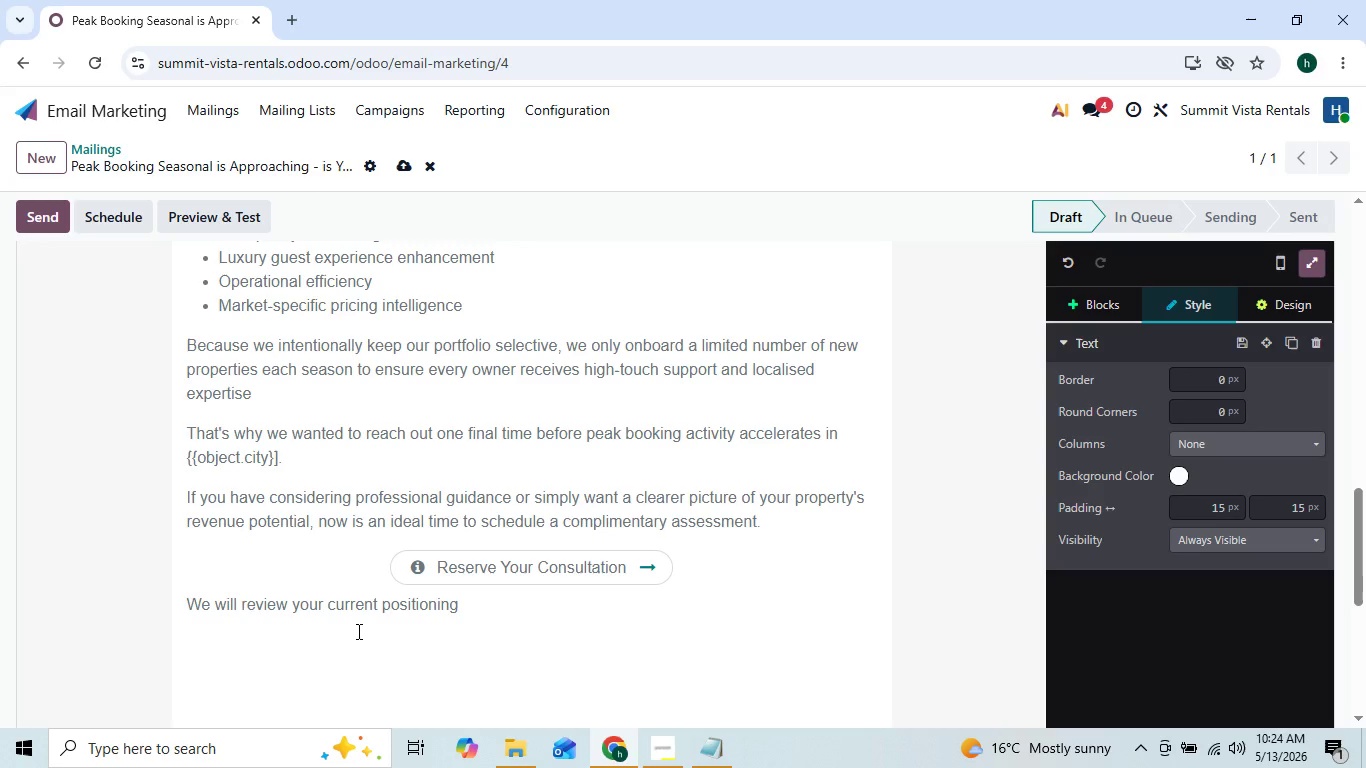 
key(ArrowLeft)
 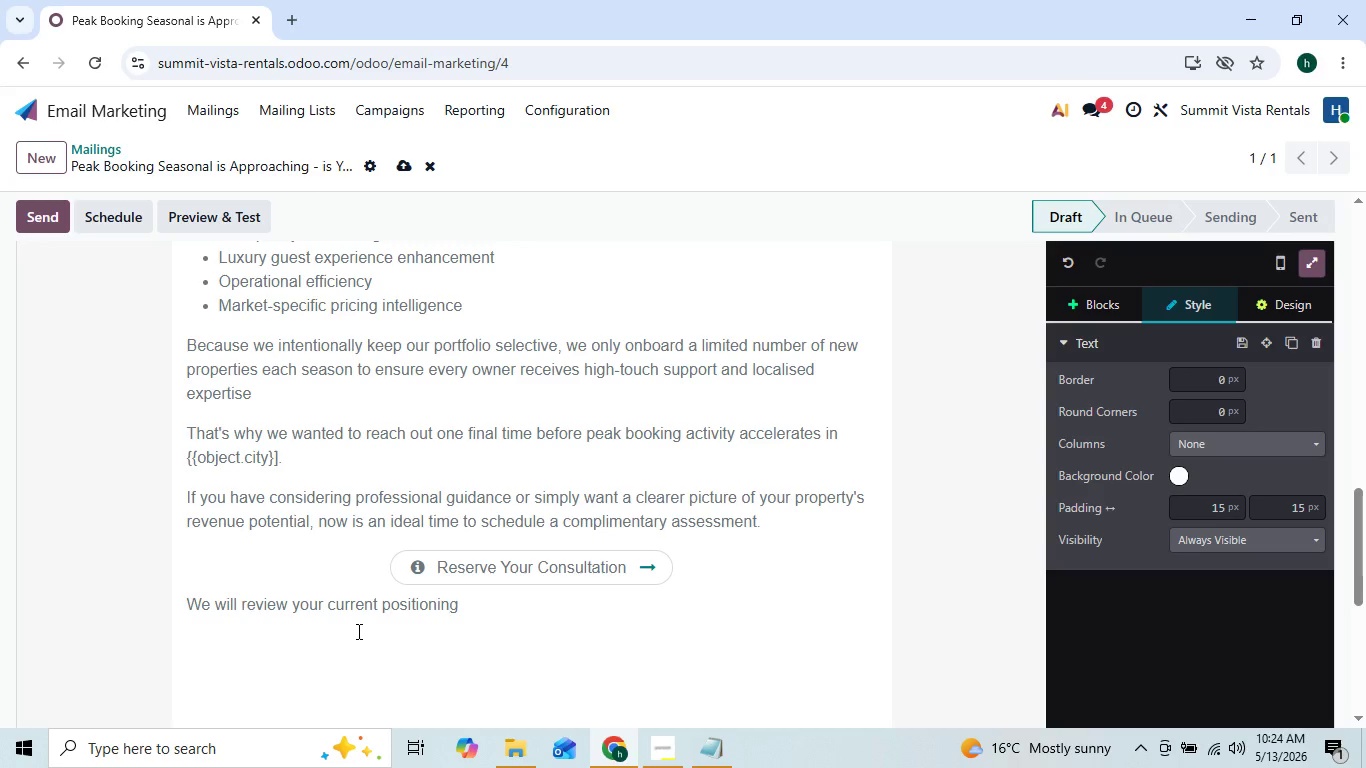 
key(ArrowRight)
 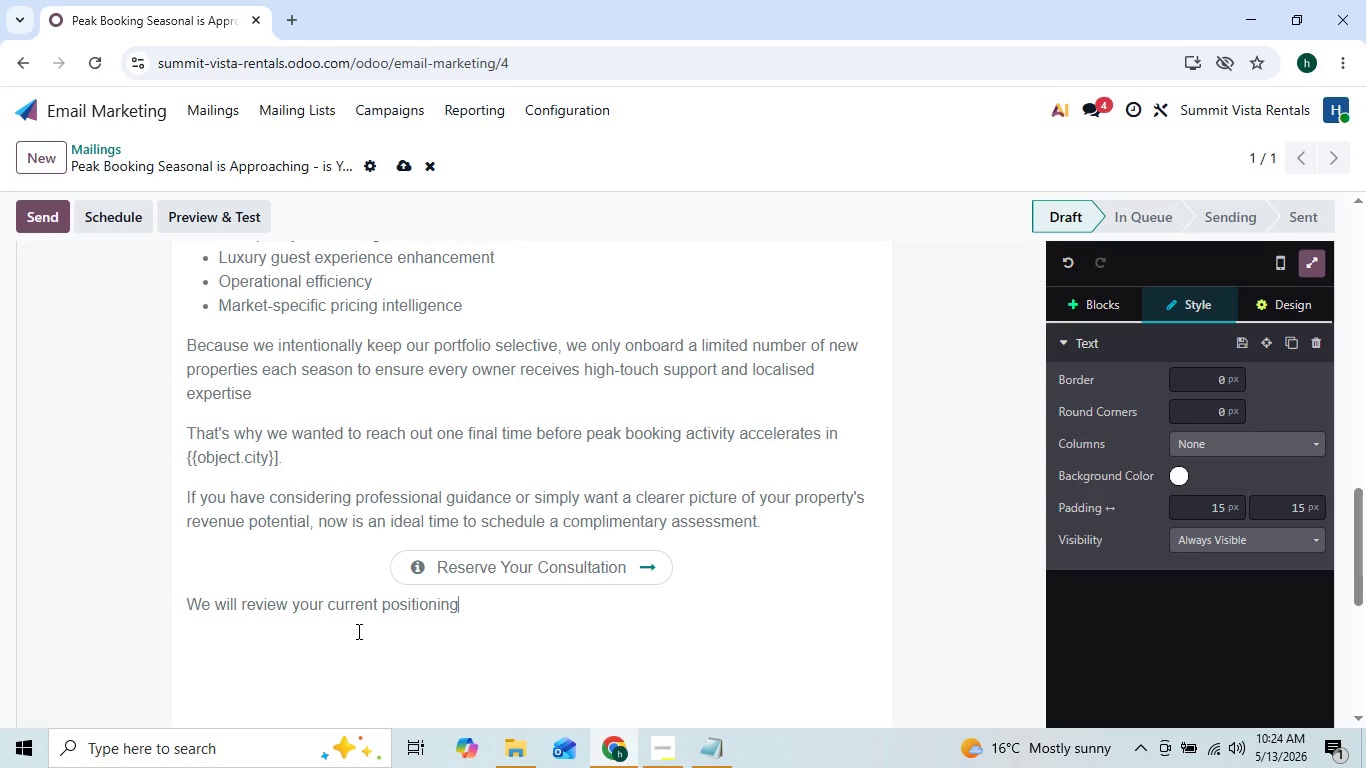 
type(, discuss opportuniies for)
 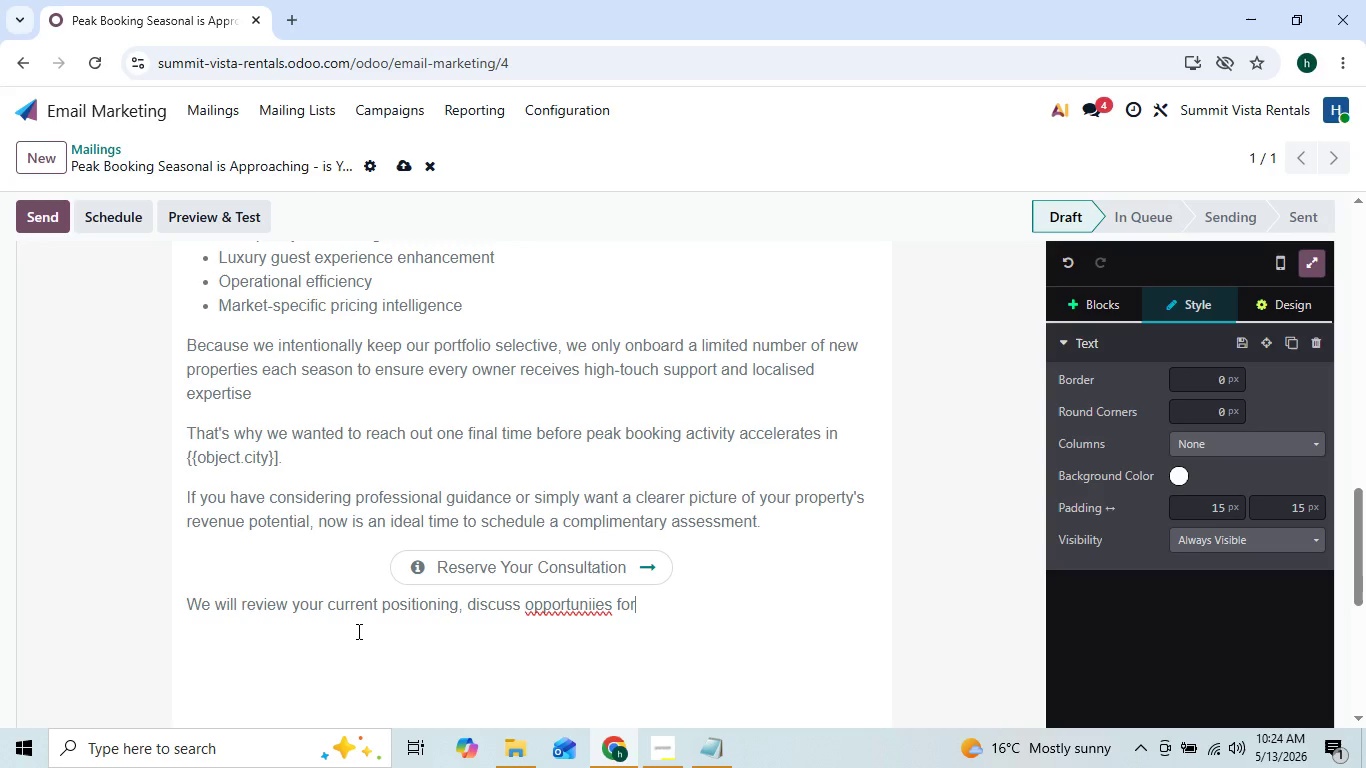 
key(ArrowLeft)
 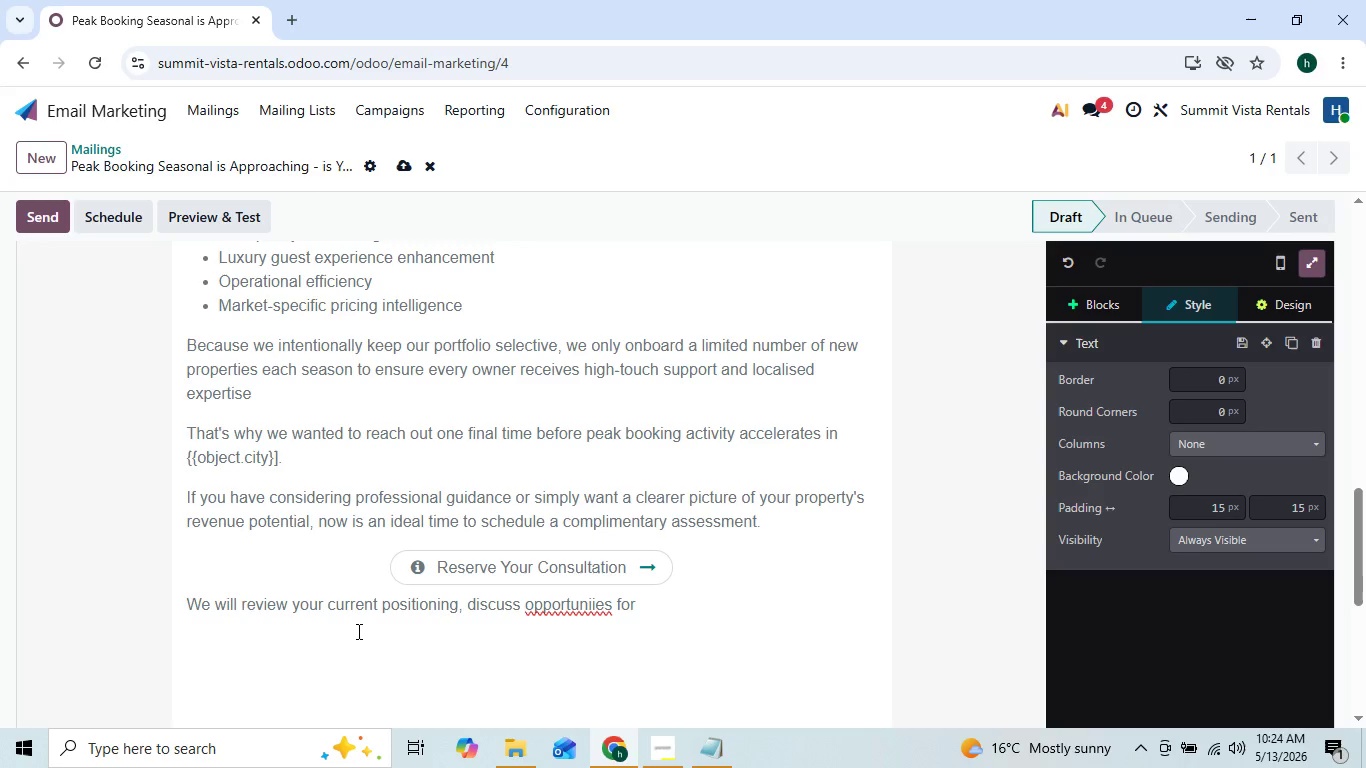 
key(ArrowLeft)
 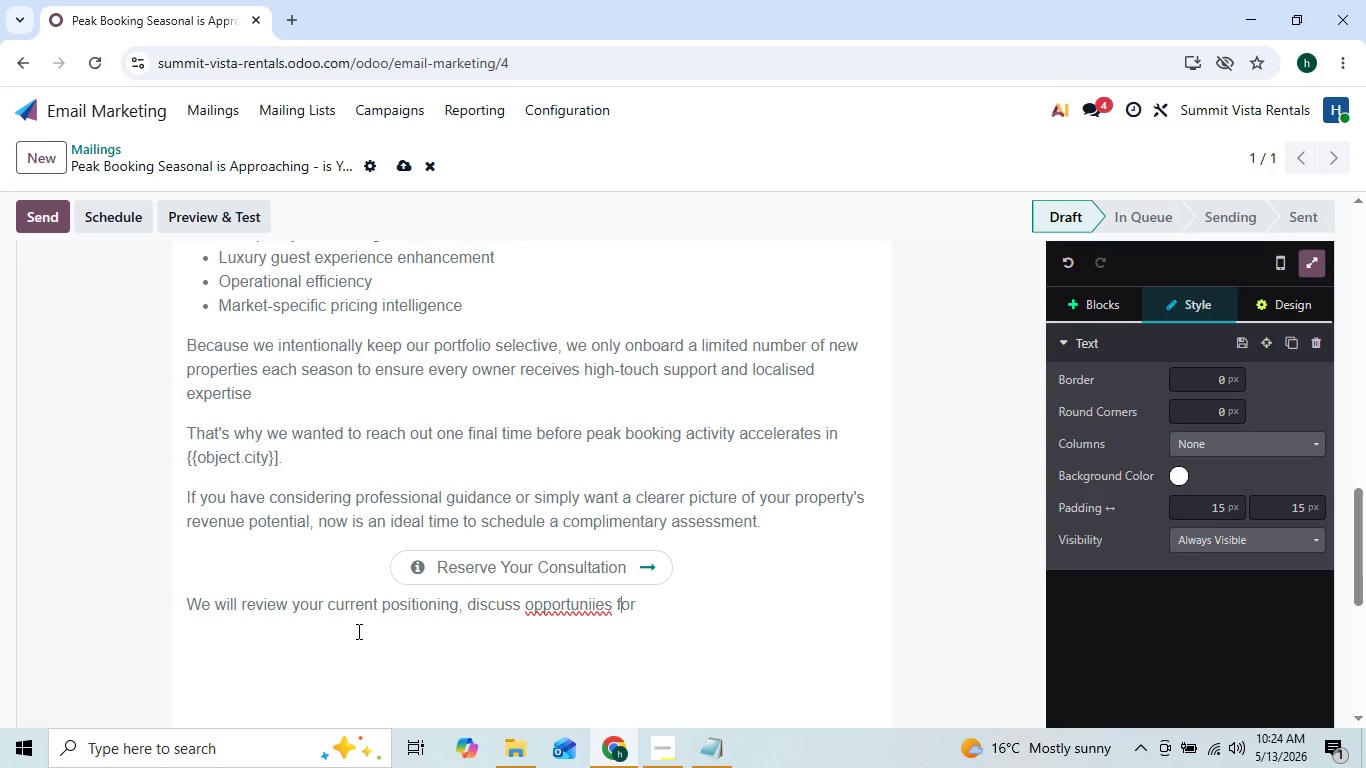 
key(ArrowLeft)
 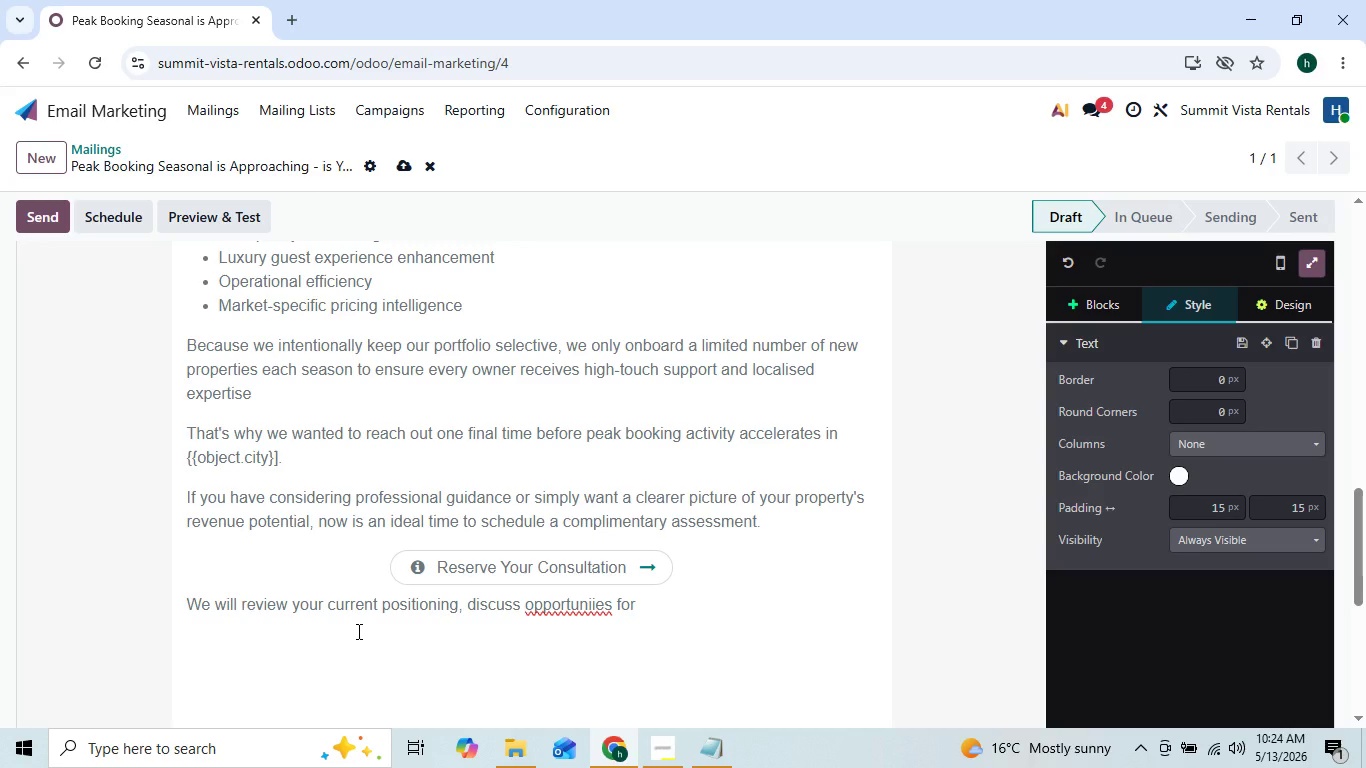 
key(ArrowLeft)
 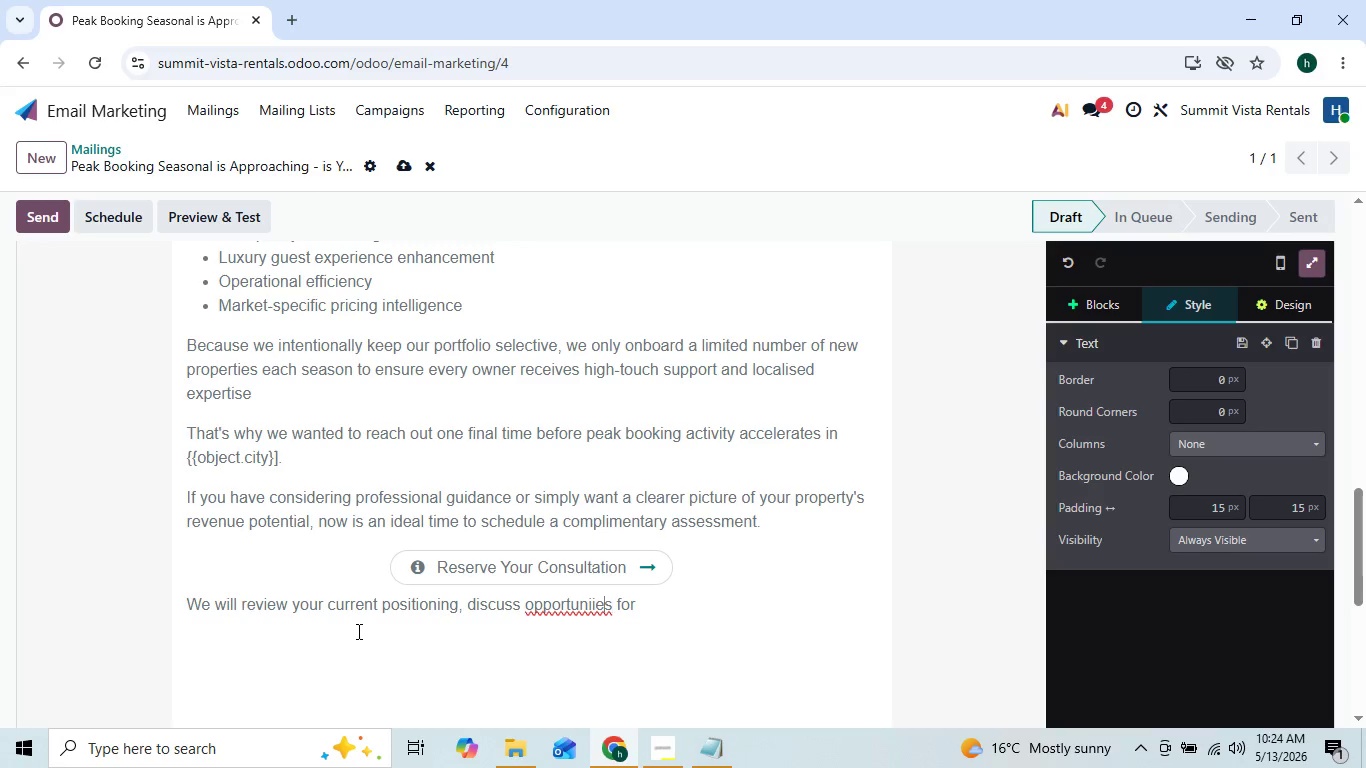 
key(ArrowLeft)
 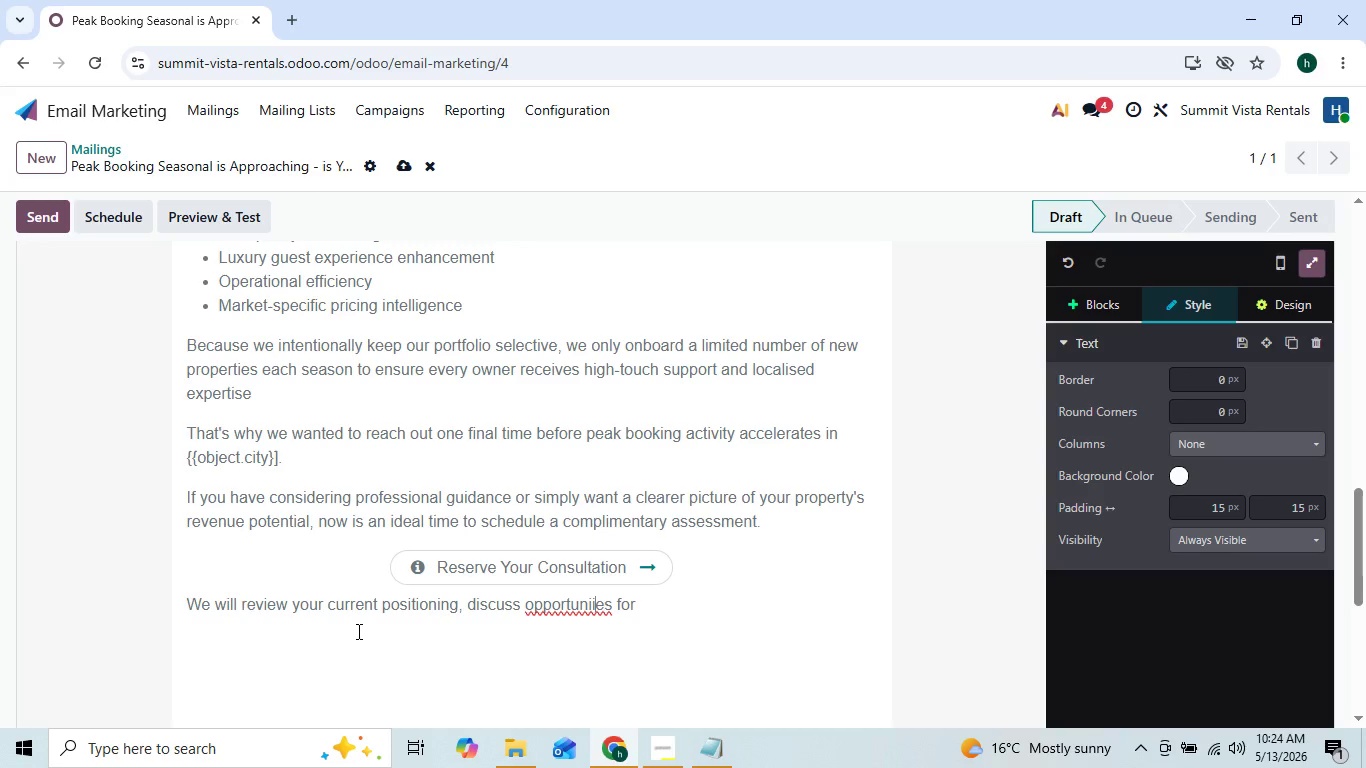 
key(ArrowLeft)
 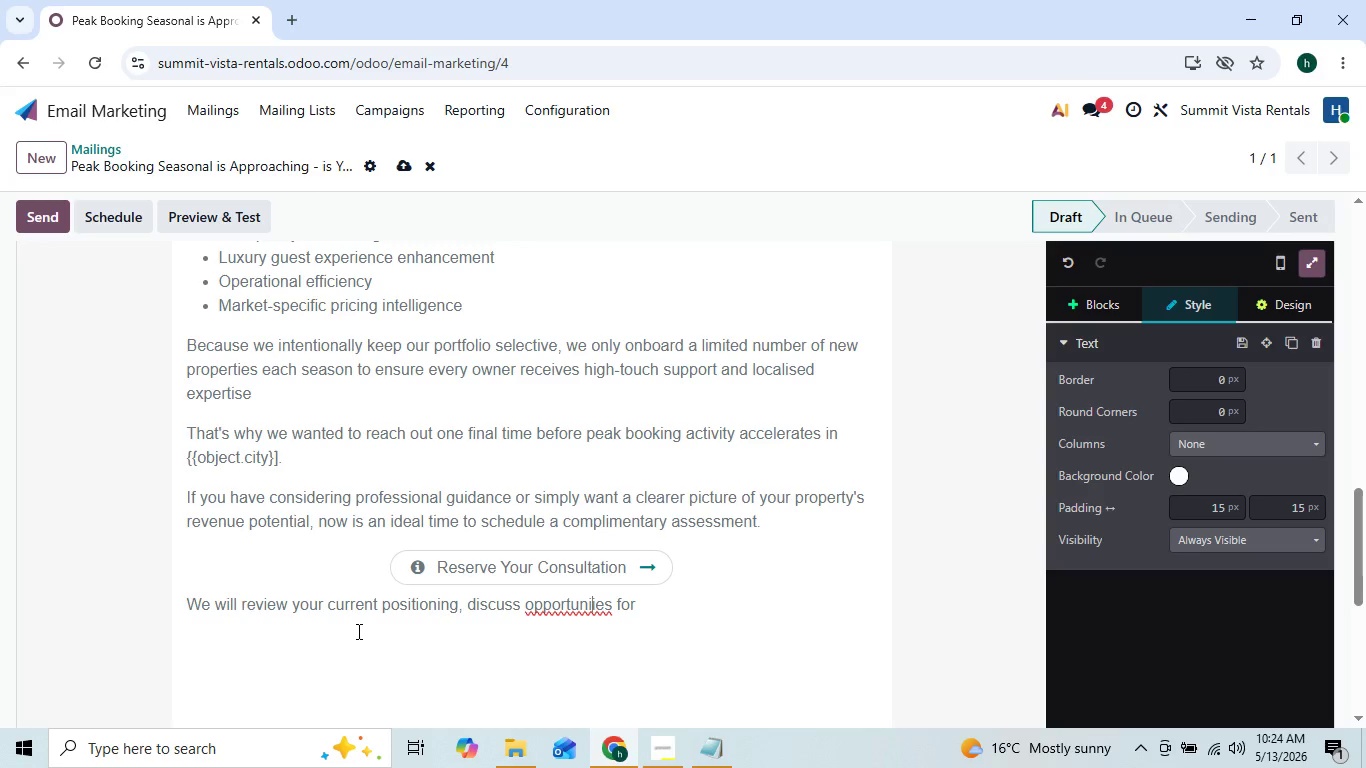 
key(ArrowLeft)
 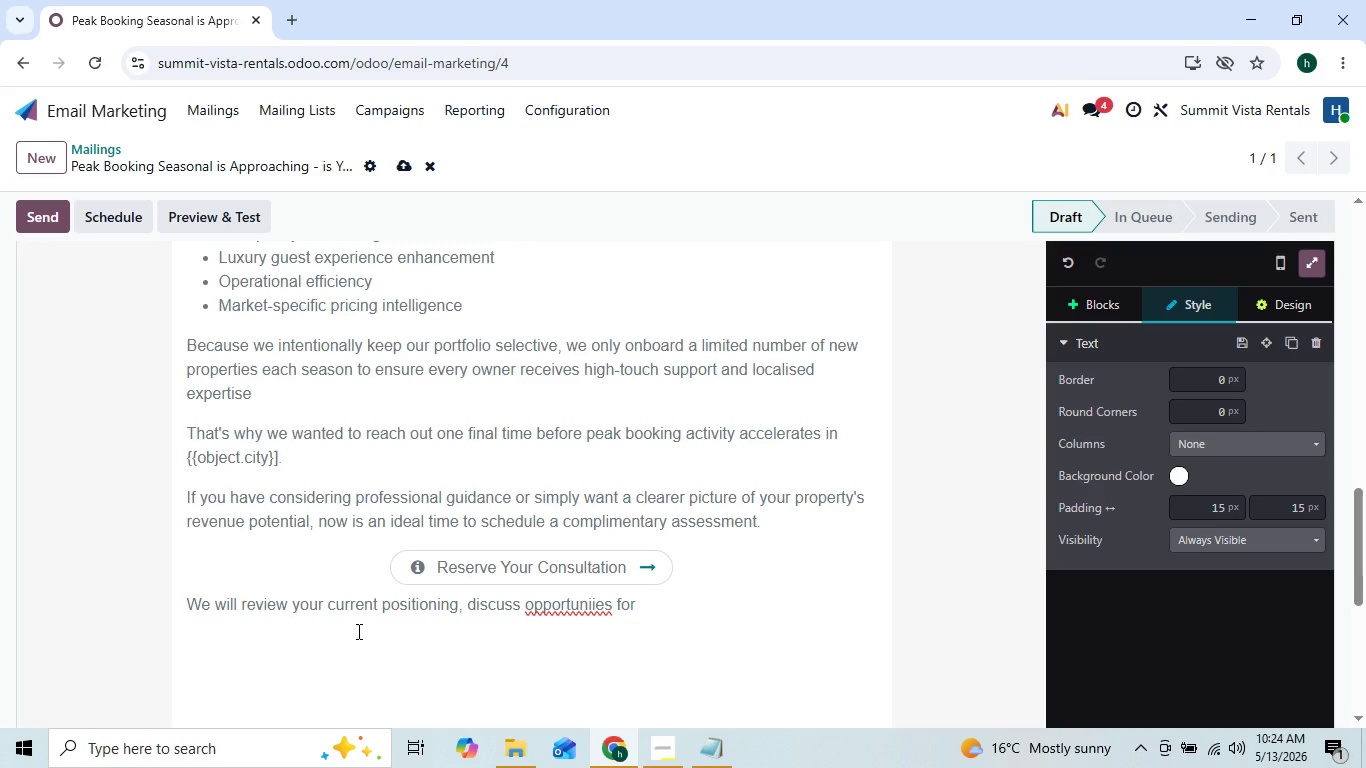 
key(T)
 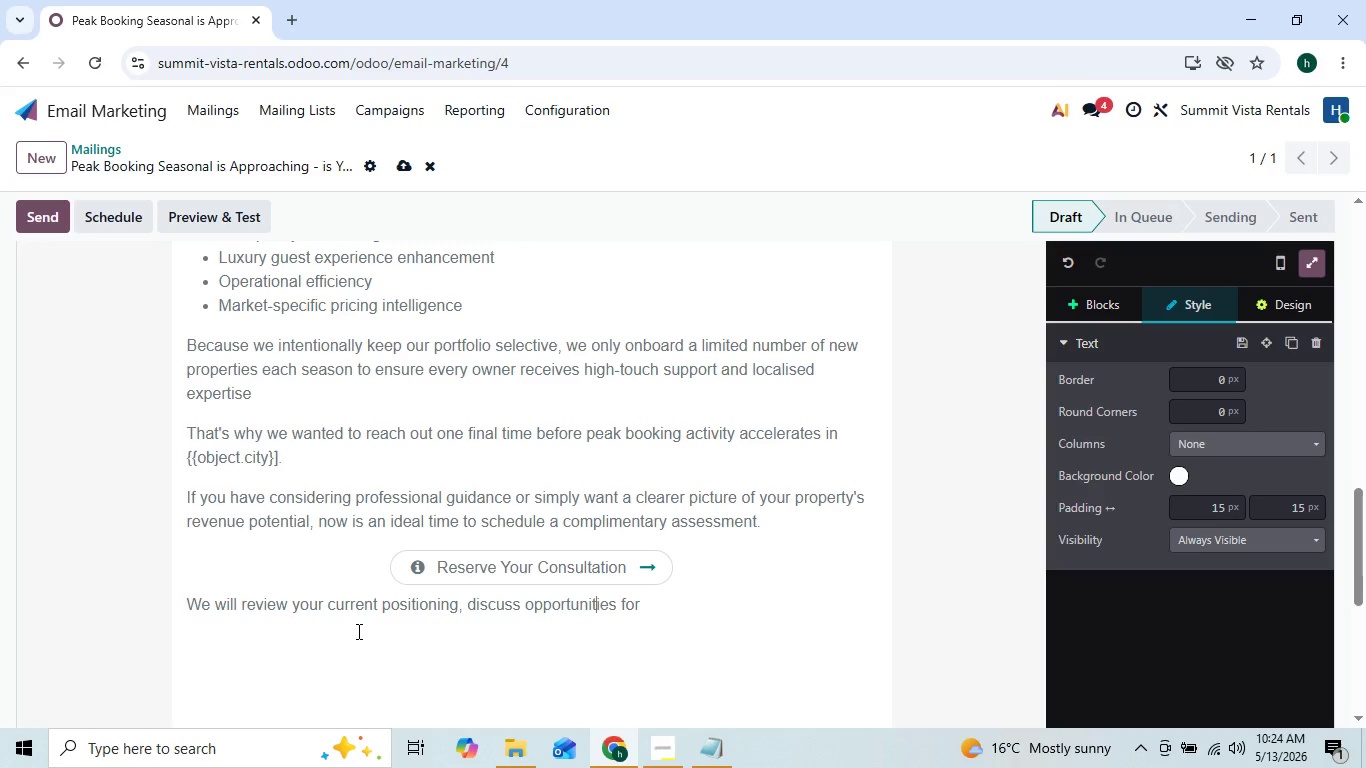 
key(ArrowRight)
 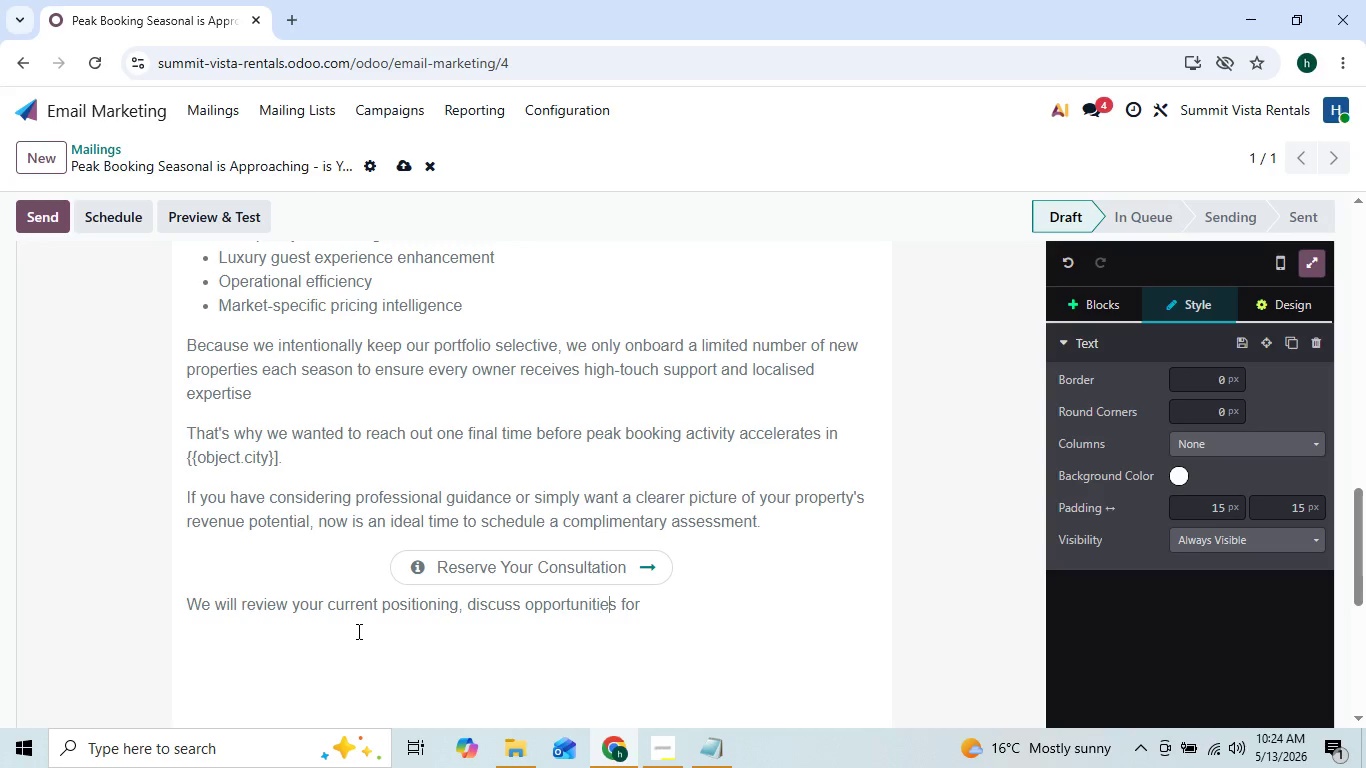 
key(ArrowRight)
 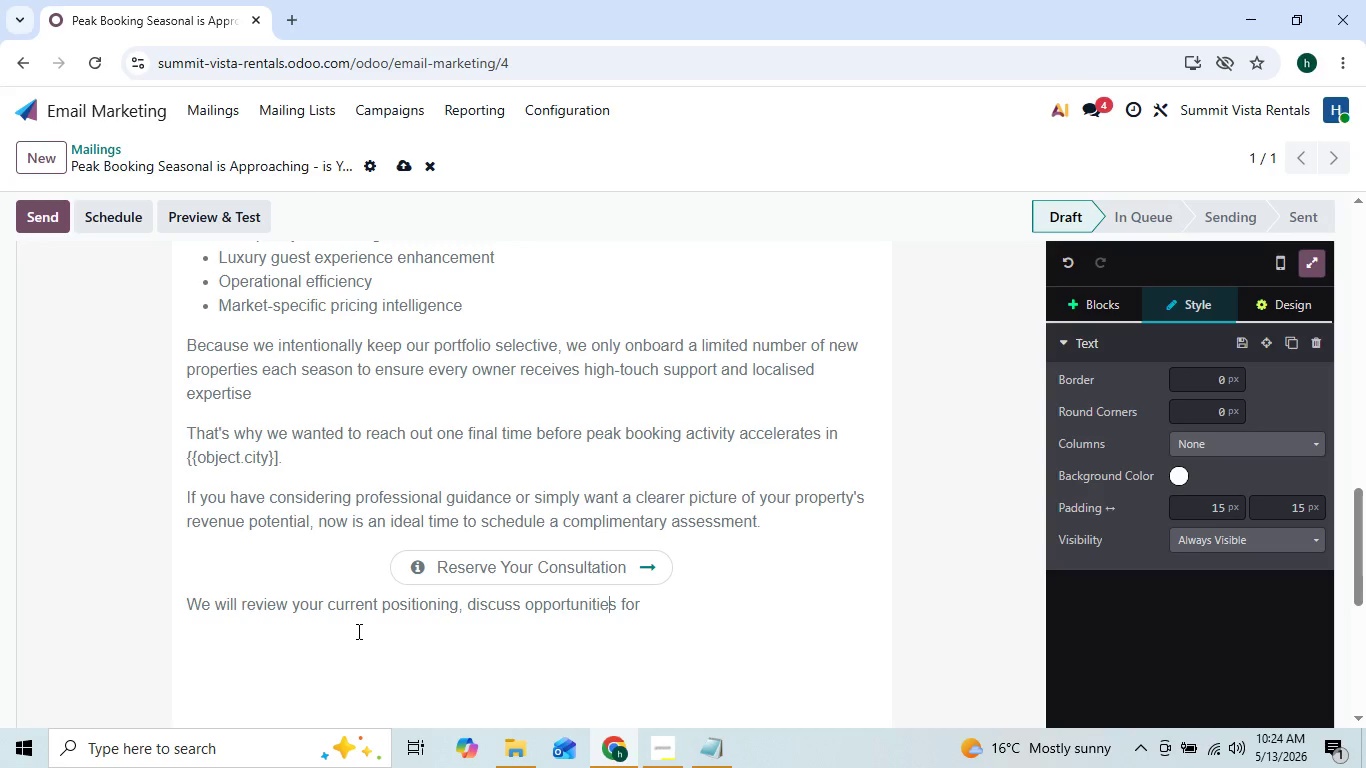 
key(ArrowRight)
 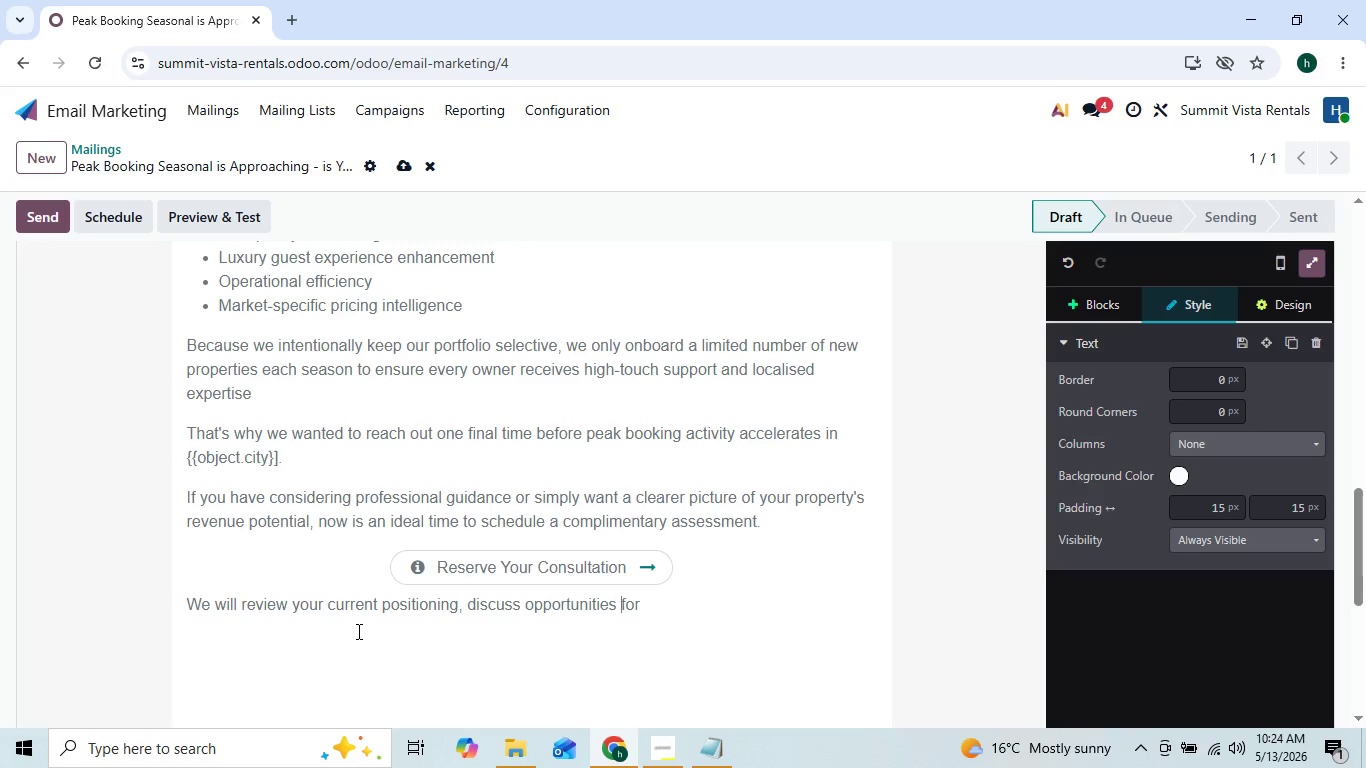 
key(ArrowRight)
 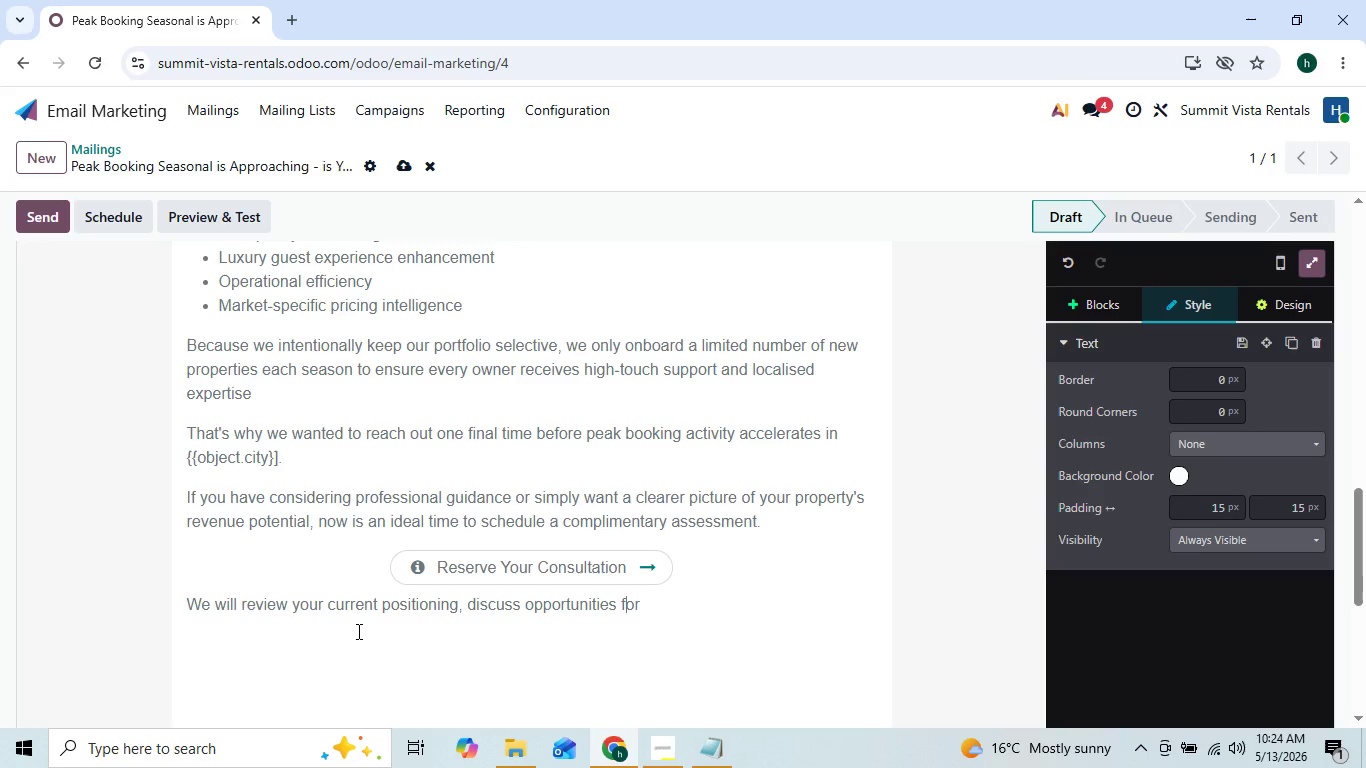 
key(ArrowRight)
 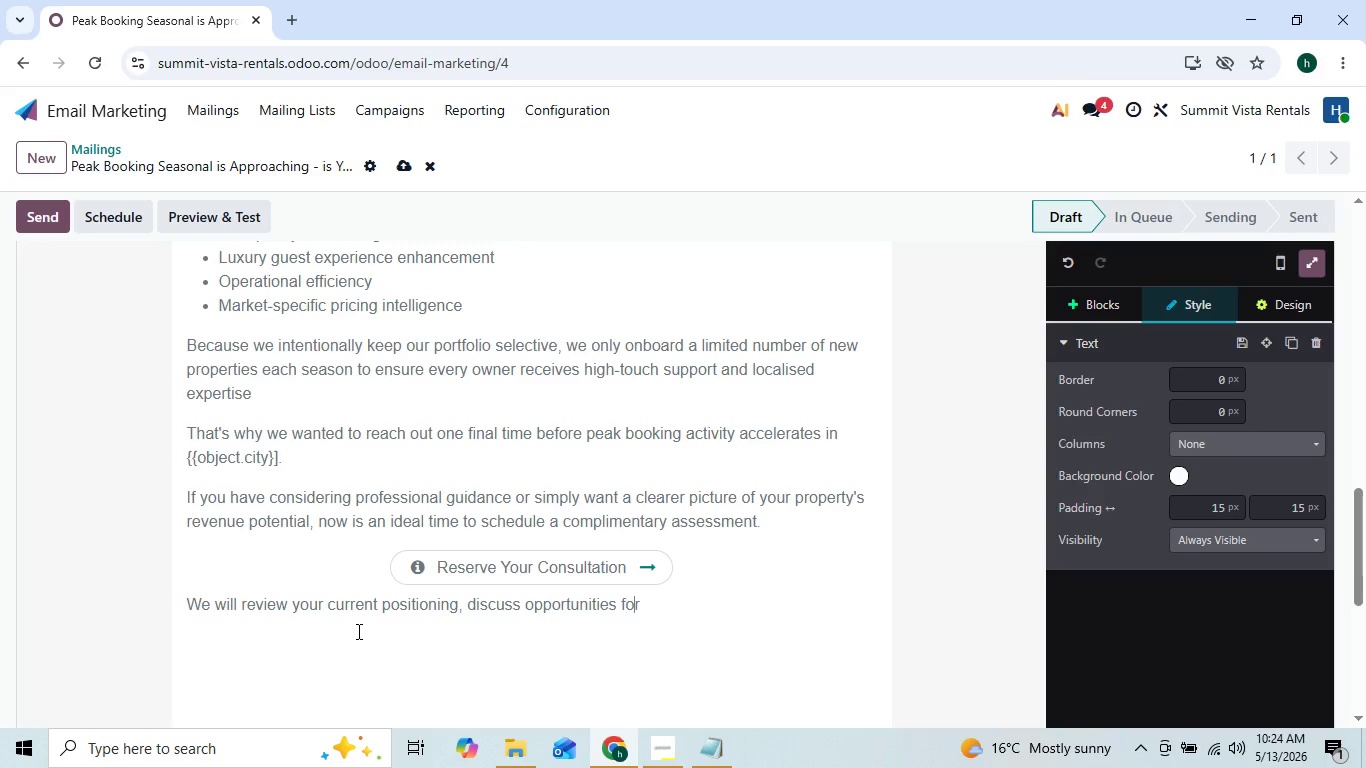 
key(ArrowRight)
 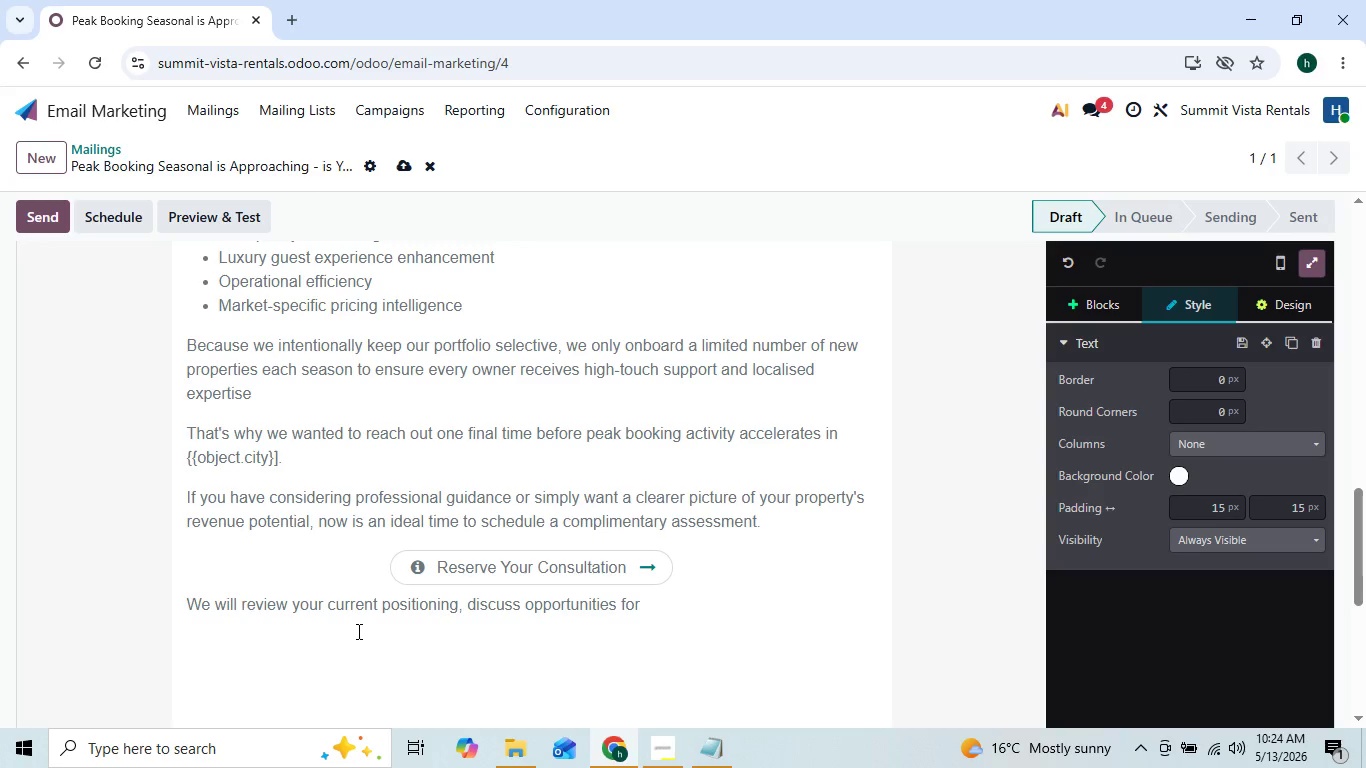 
key(ArrowRight)
 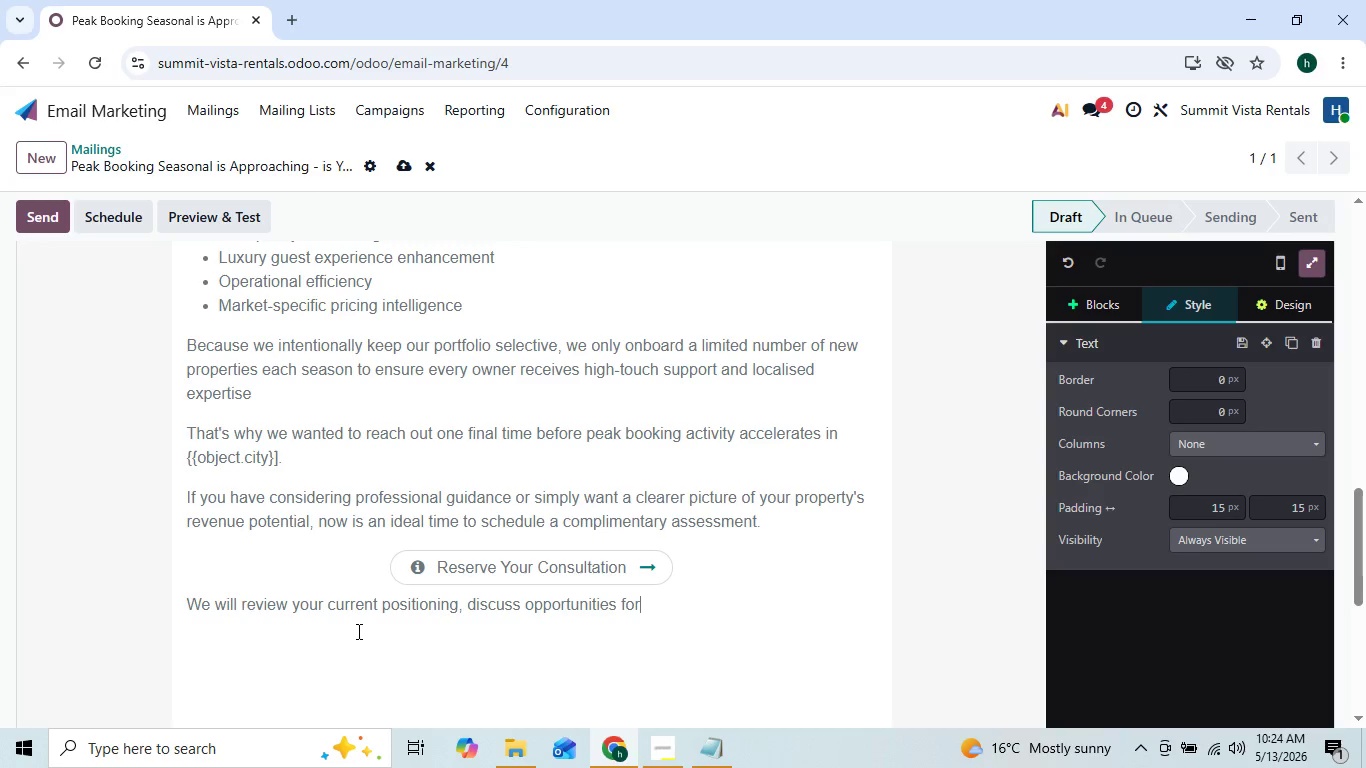 
type( improvement, and provide act)
 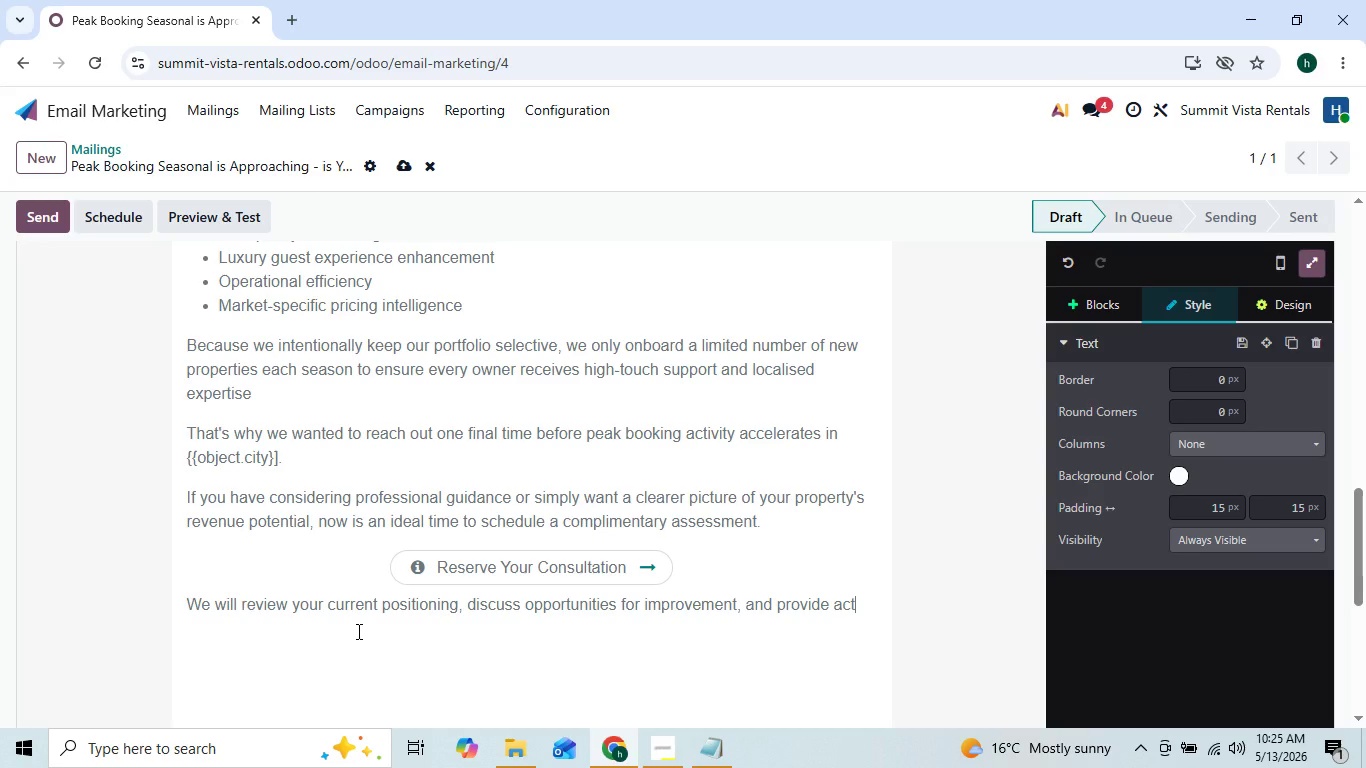 
type(ionable)
 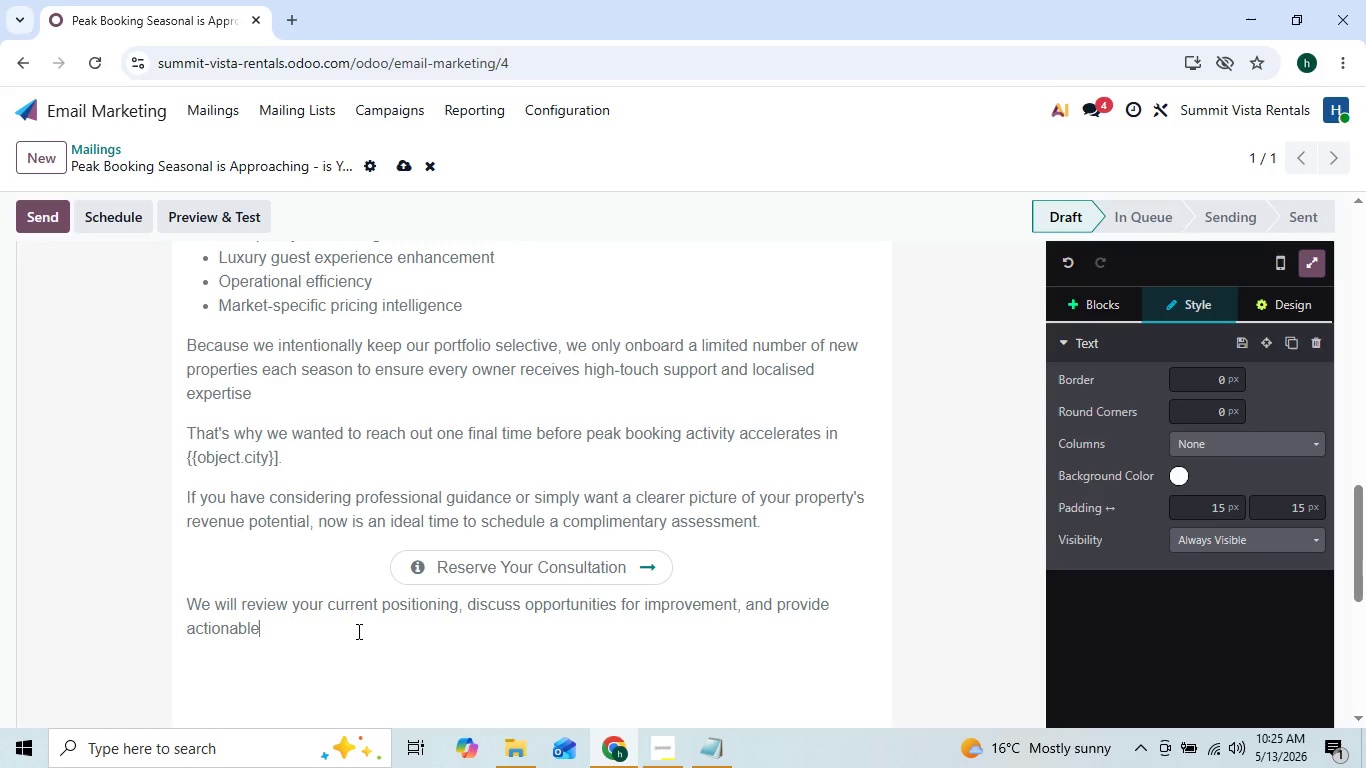 
type( recommendations tailored to your specific property type and markr=e)
key(Backspace)
key(Backspace)
key(Backspace)
type(et)
 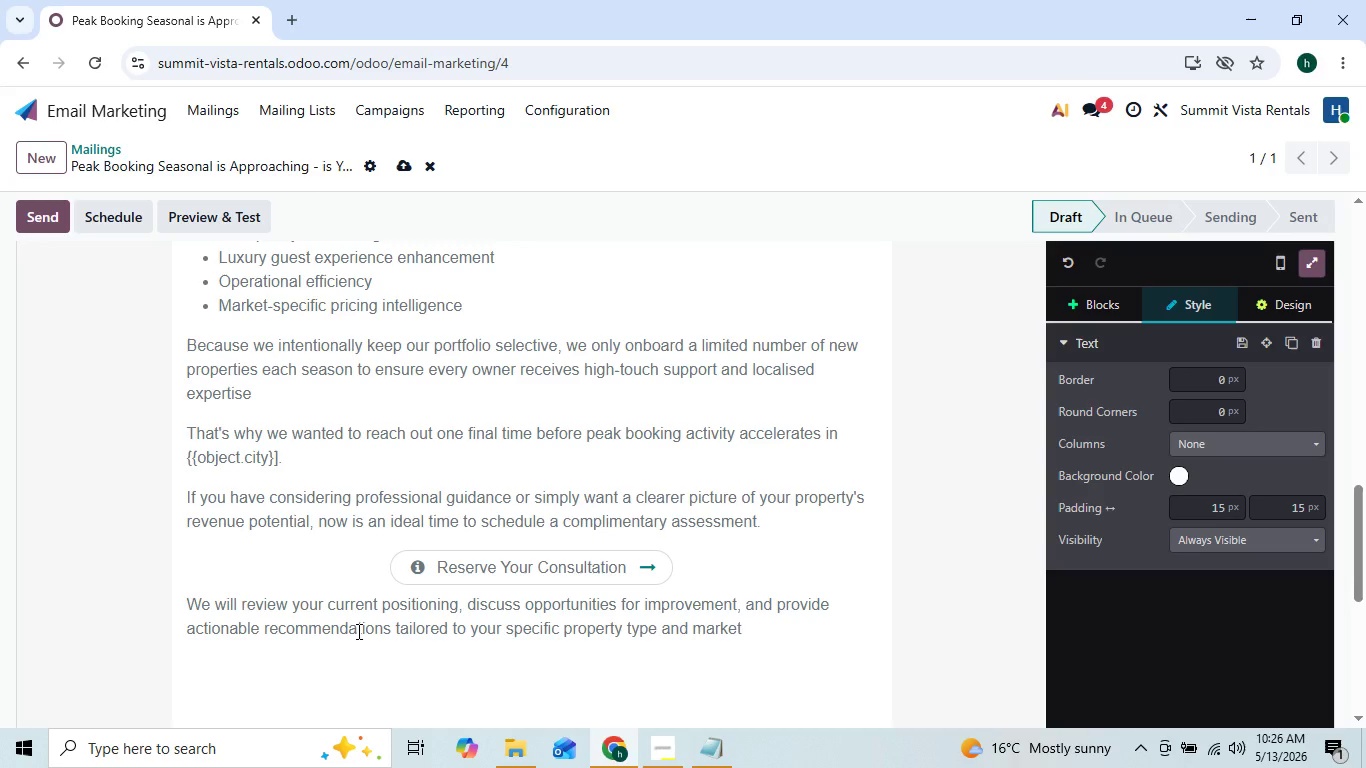 
key(Period)
 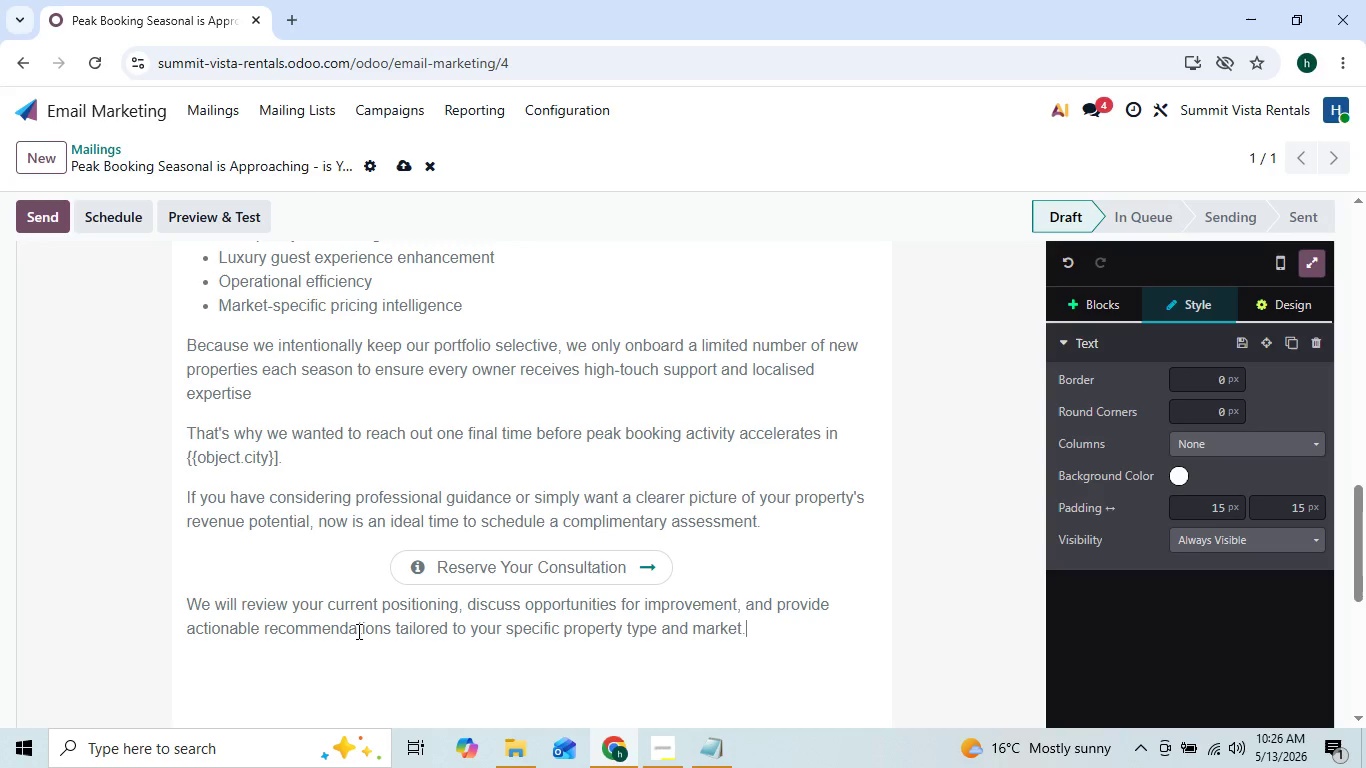 
key(Enter)
 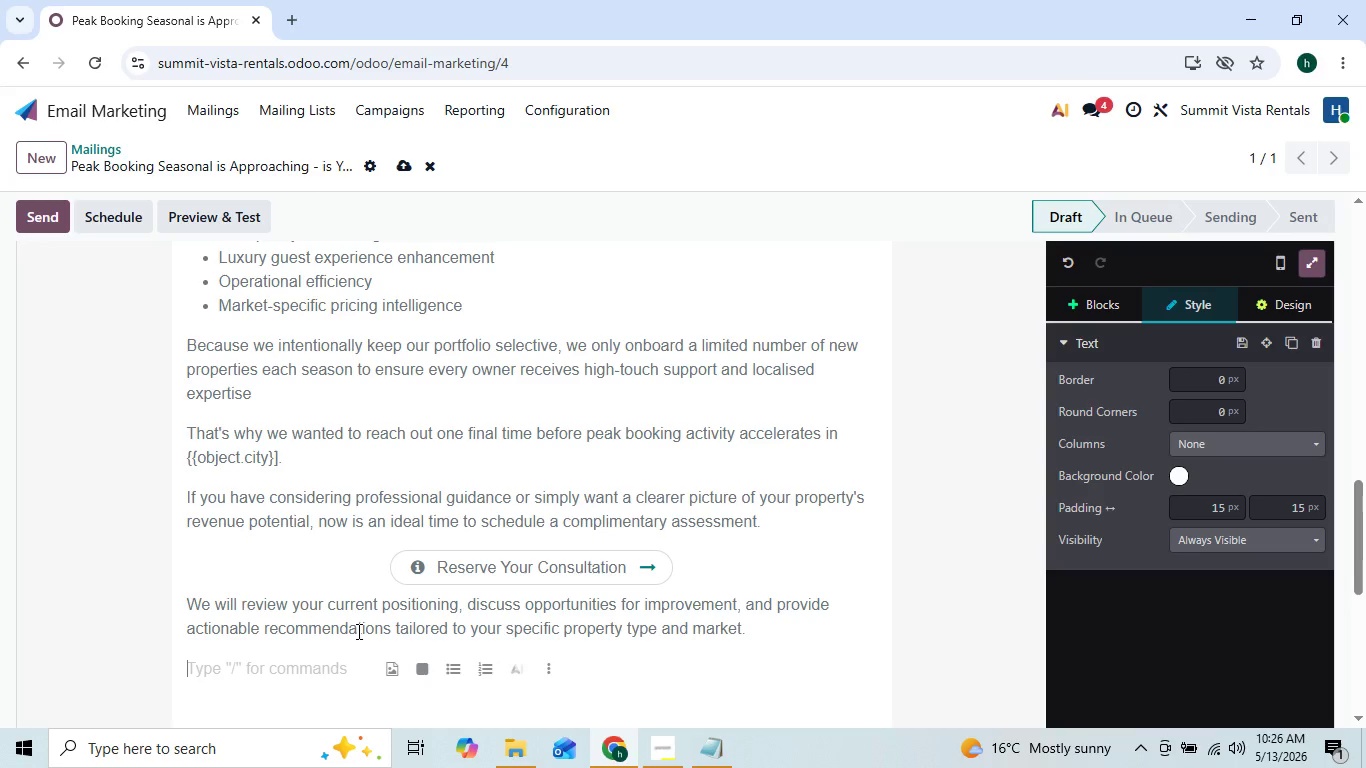 
type(t)
key(Backspace)
type(Thank you again for your interes in summit Vista Renatk)
key(Backspace)
type(;)
key(Backspace)
type(l)
 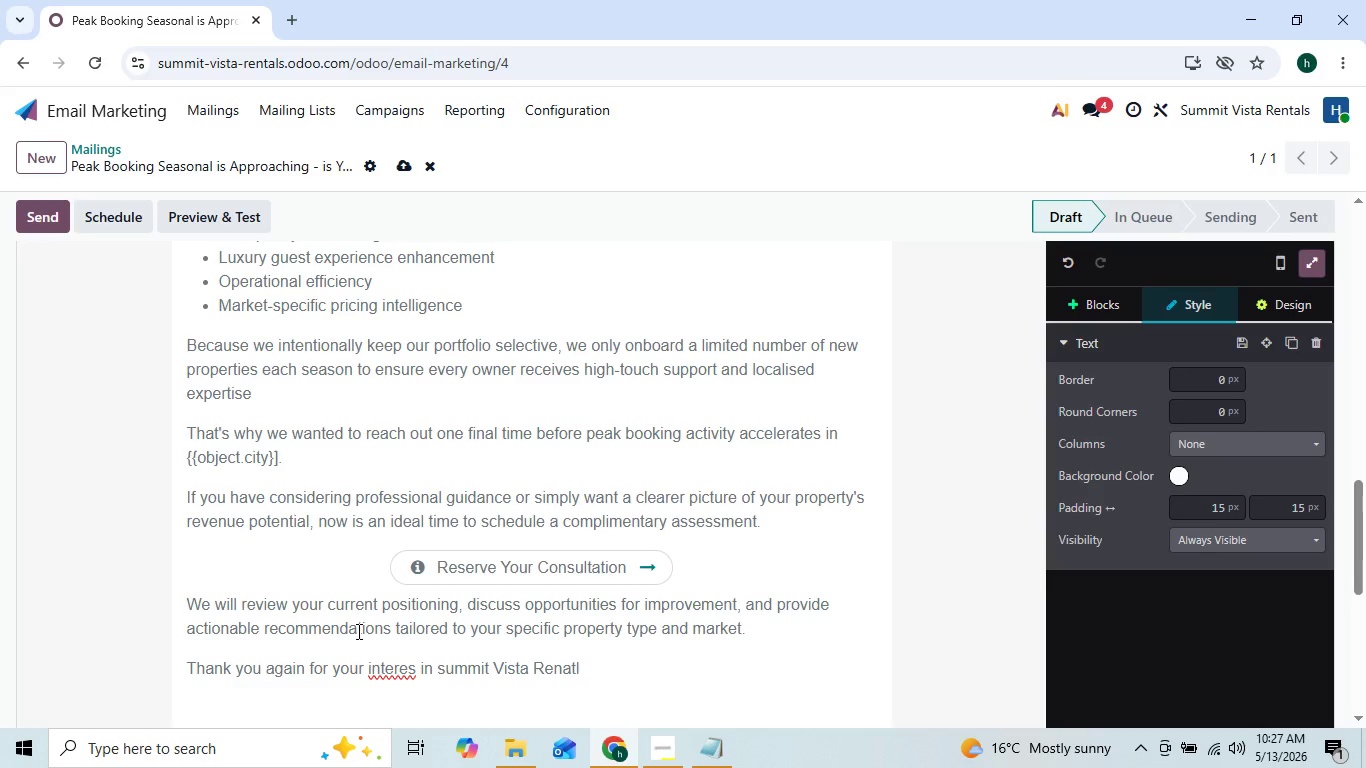 
wait(7.08)
 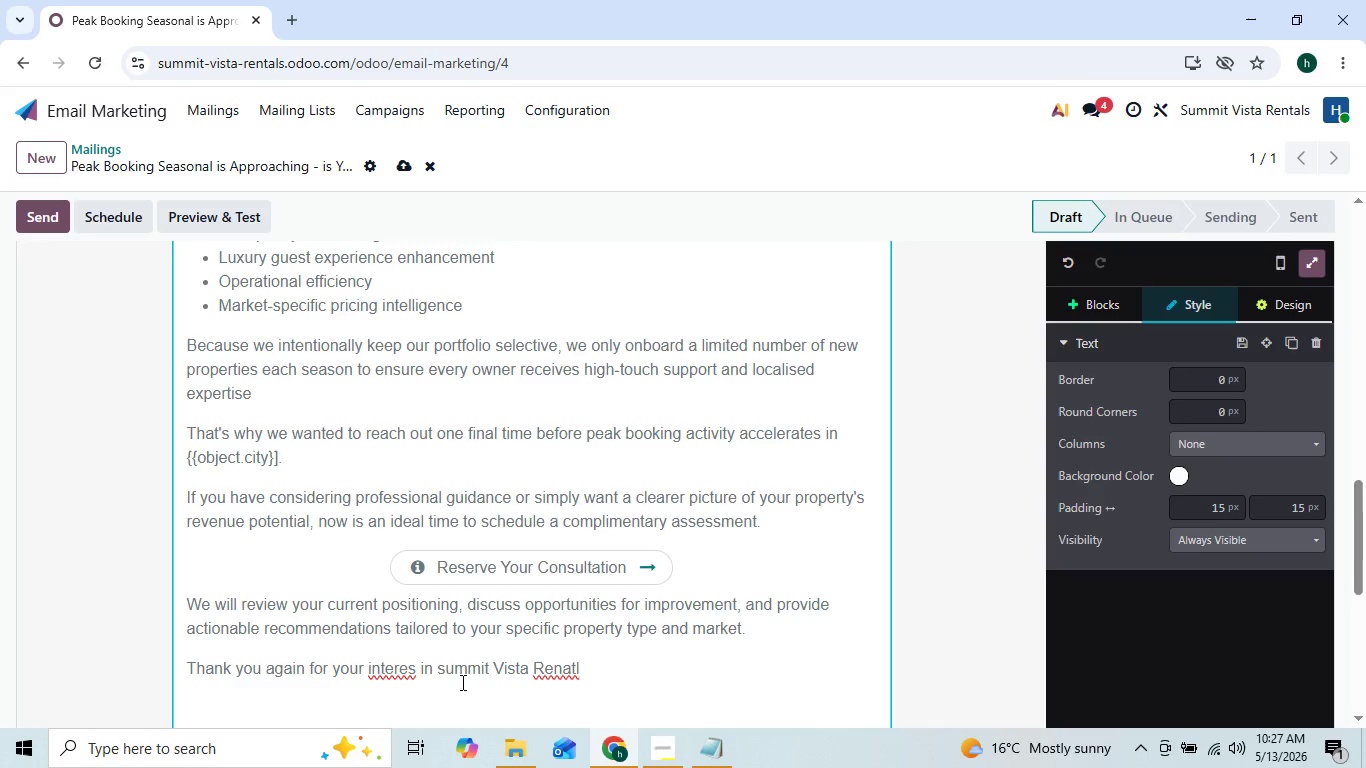 
left_click([583, 671])
 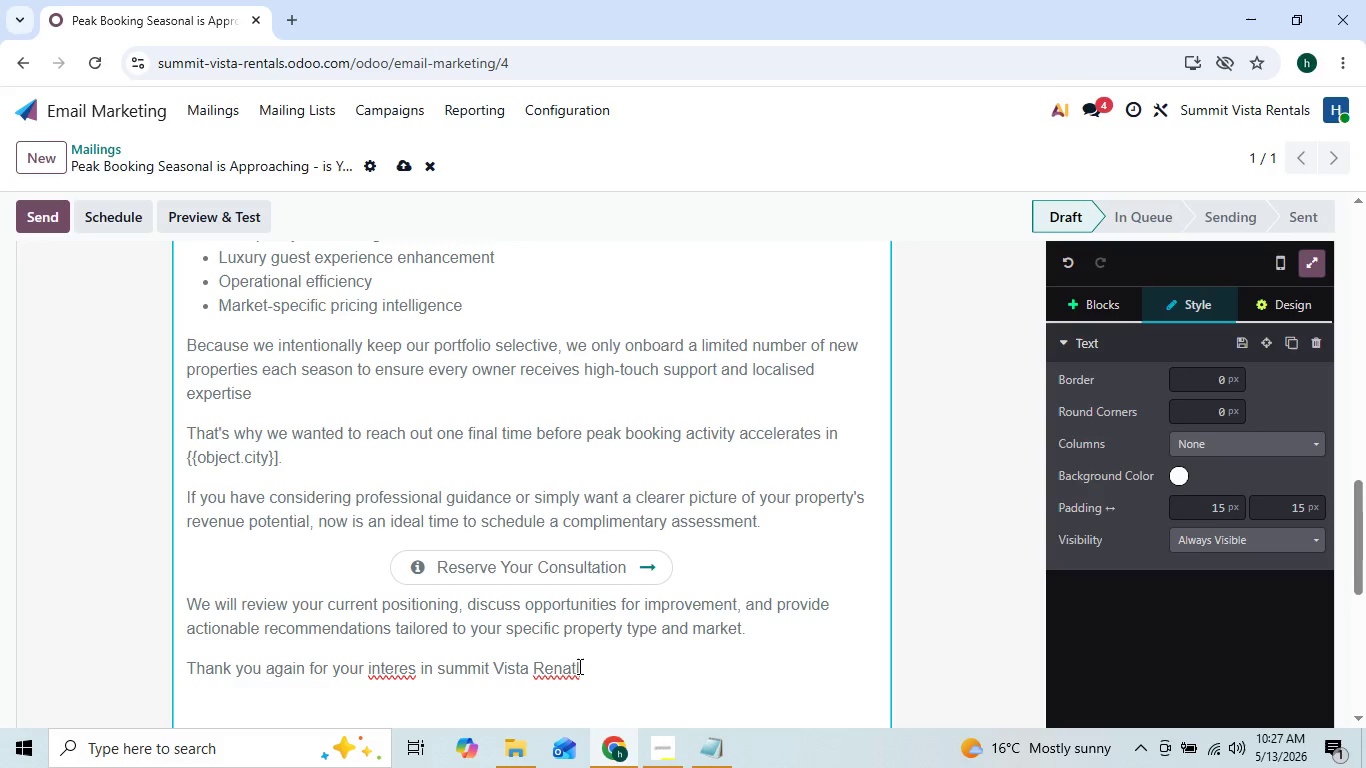 
left_click([585, 665])
 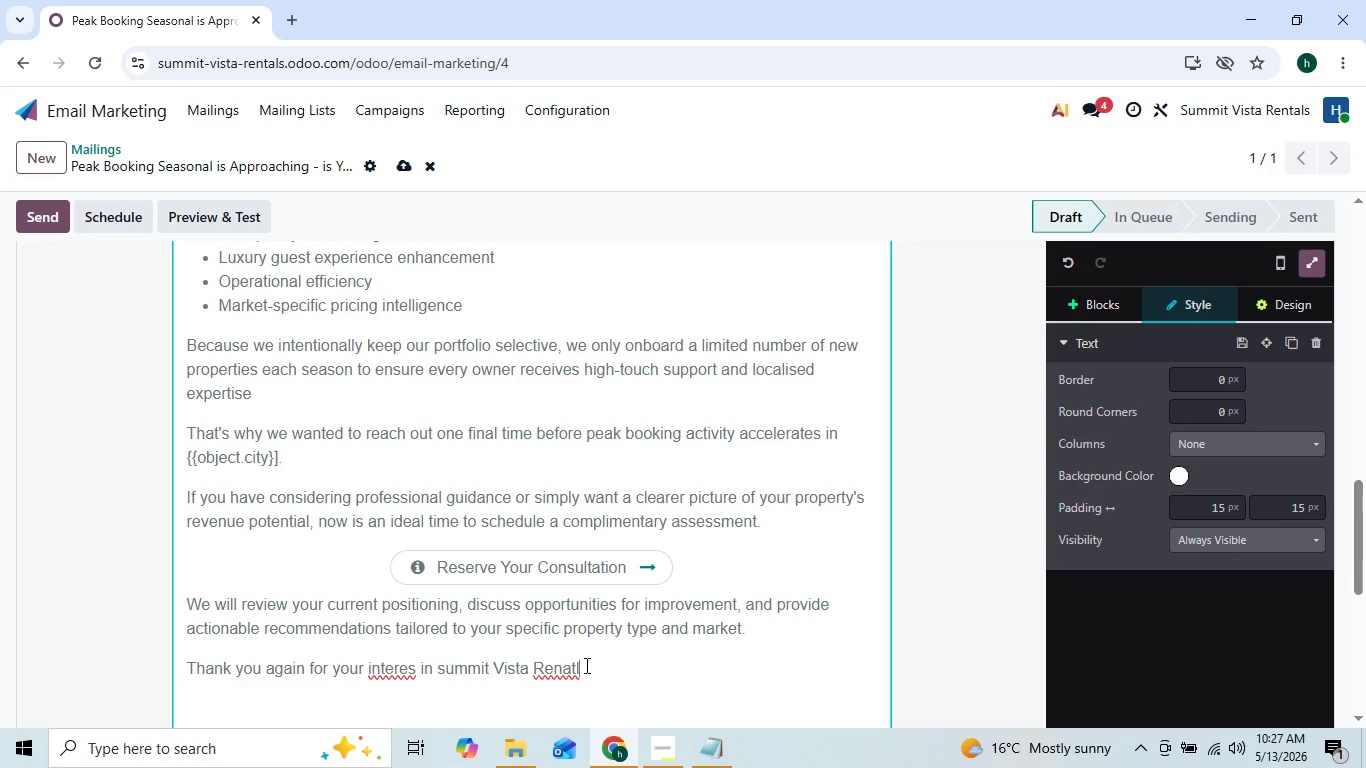 
key(Backspace)
key(Backspace)
key(Backspace)
type(tals)
 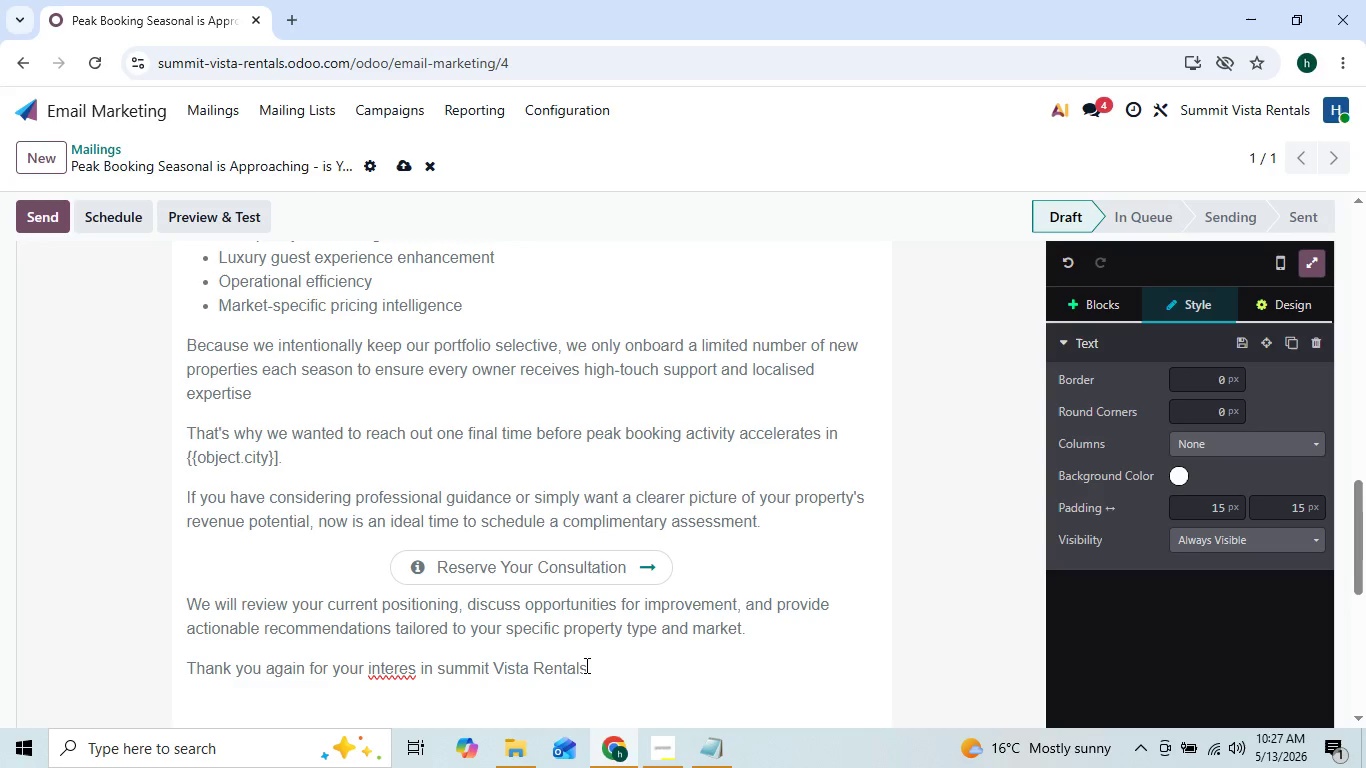 
hold_key(key=ArrowLeft, duration=1.25)
 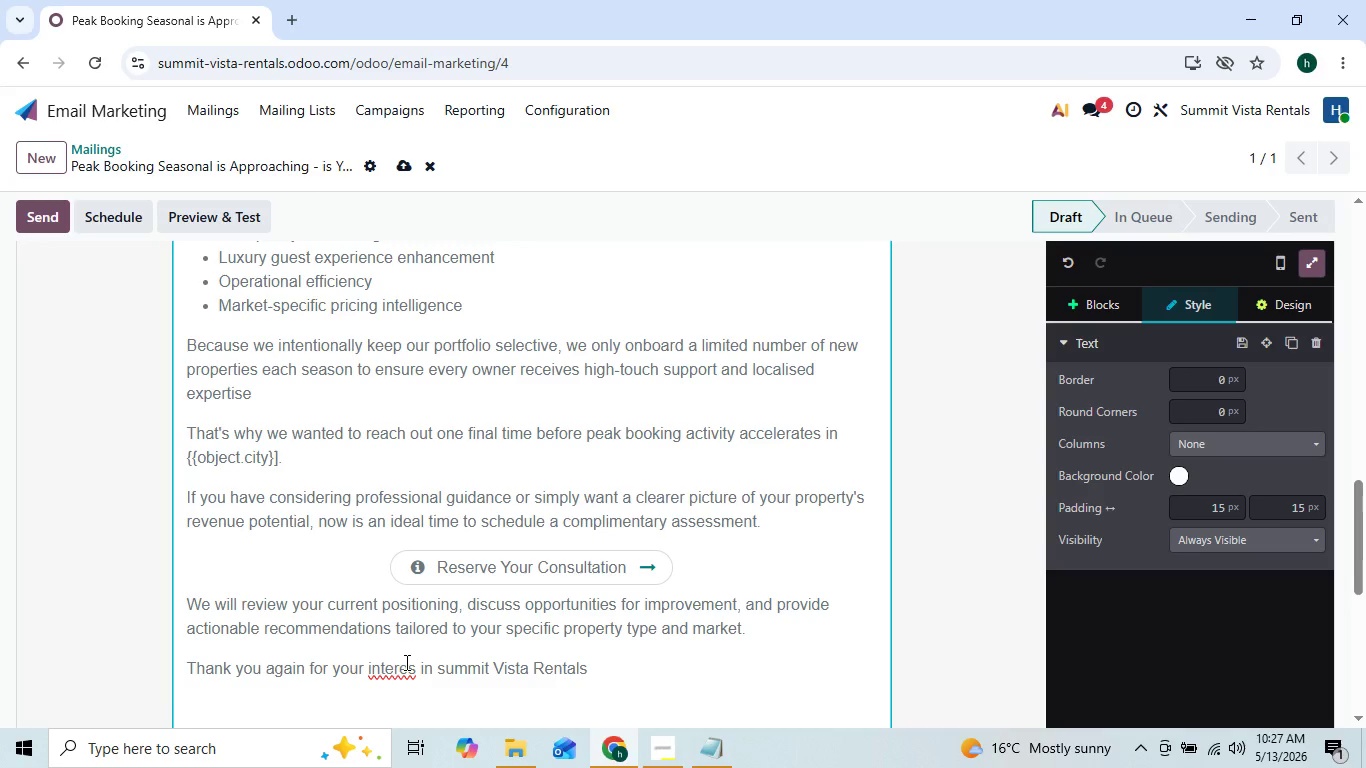 
left_click([405, 664])
 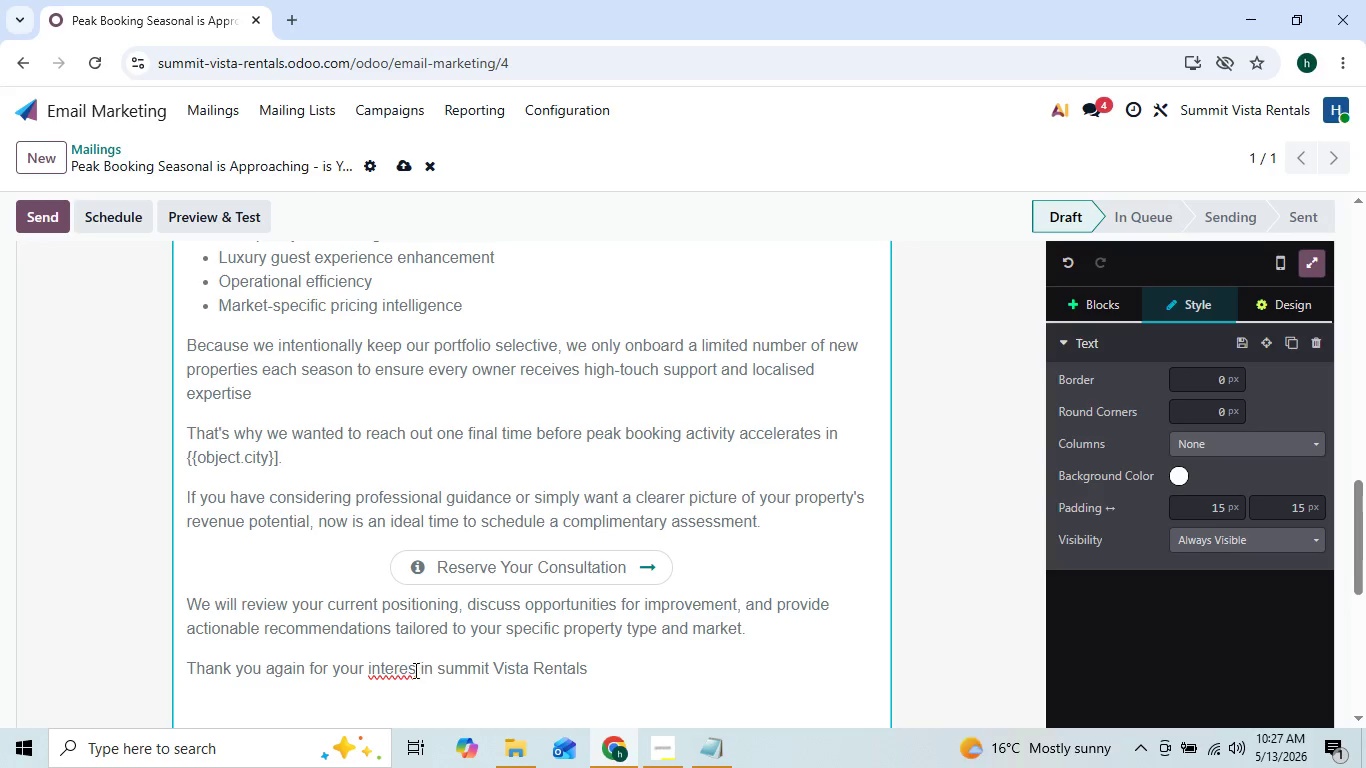 
left_click([417, 668])
 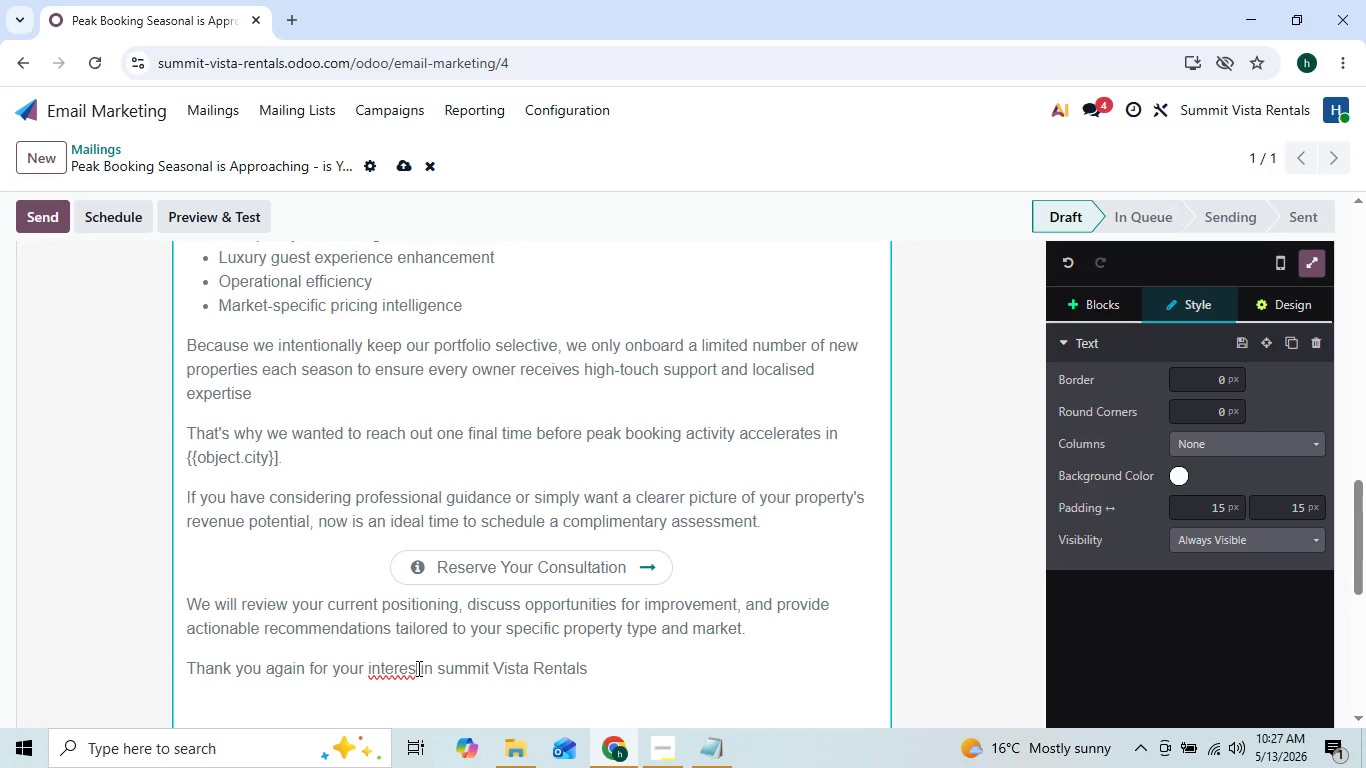 
key(T)
 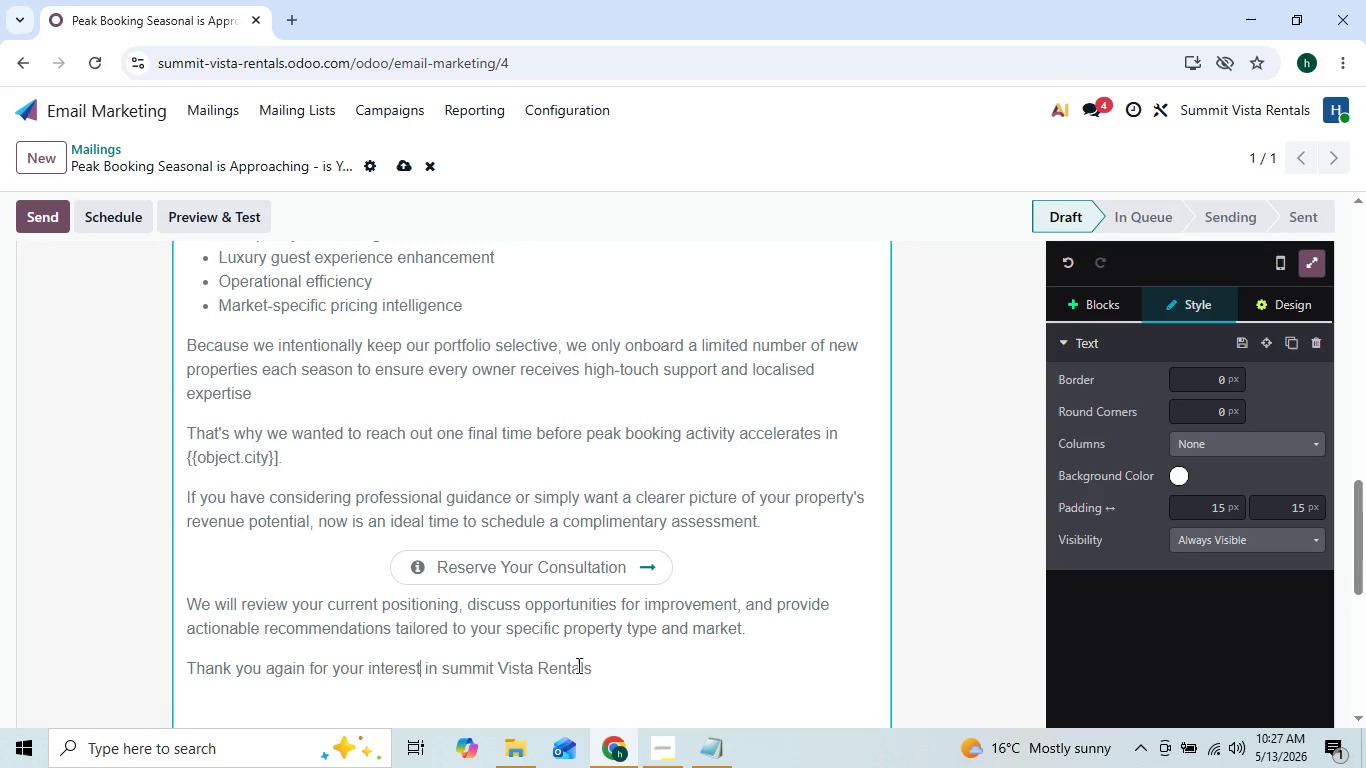 
left_click([599, 669])
 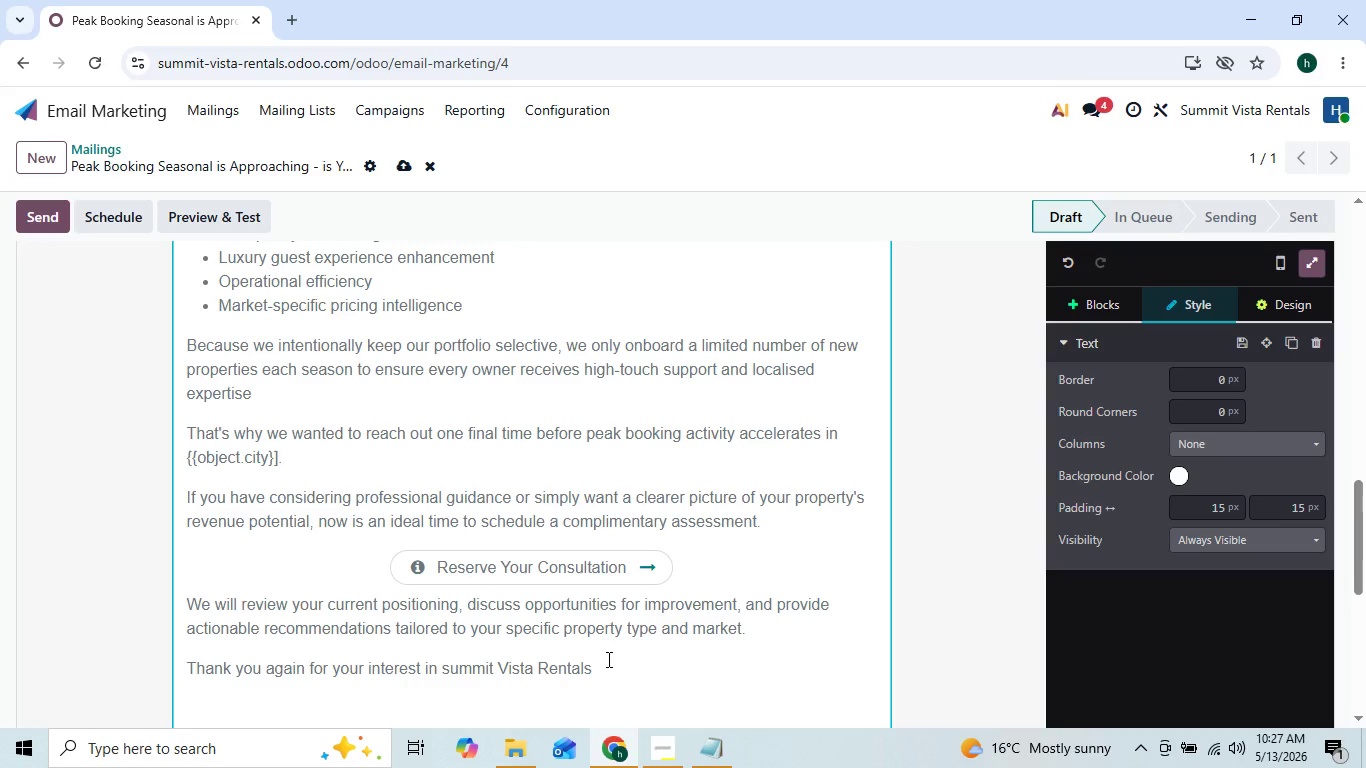 
wait(6.64)
 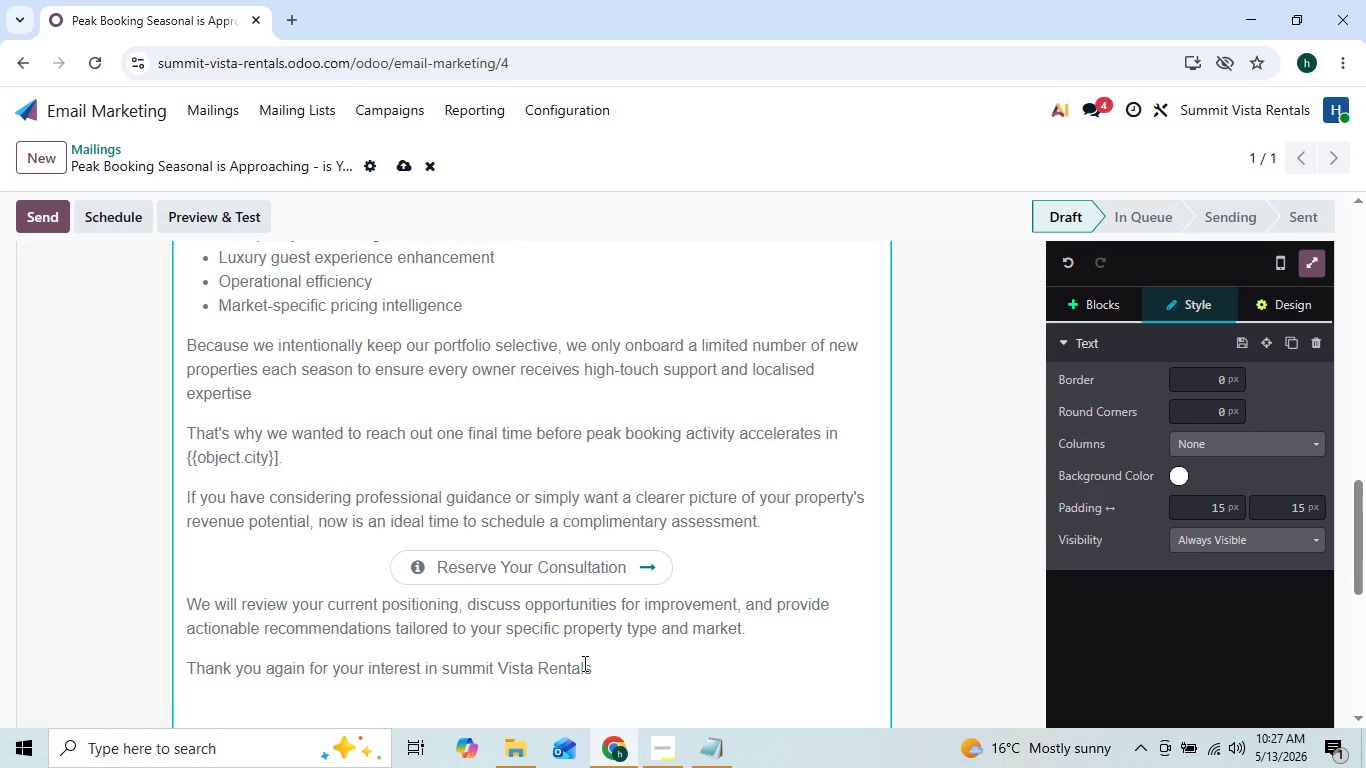 
type(. we would love he )
key(Backspace)
key(Backspace)
key(Backspace)
type(the )
 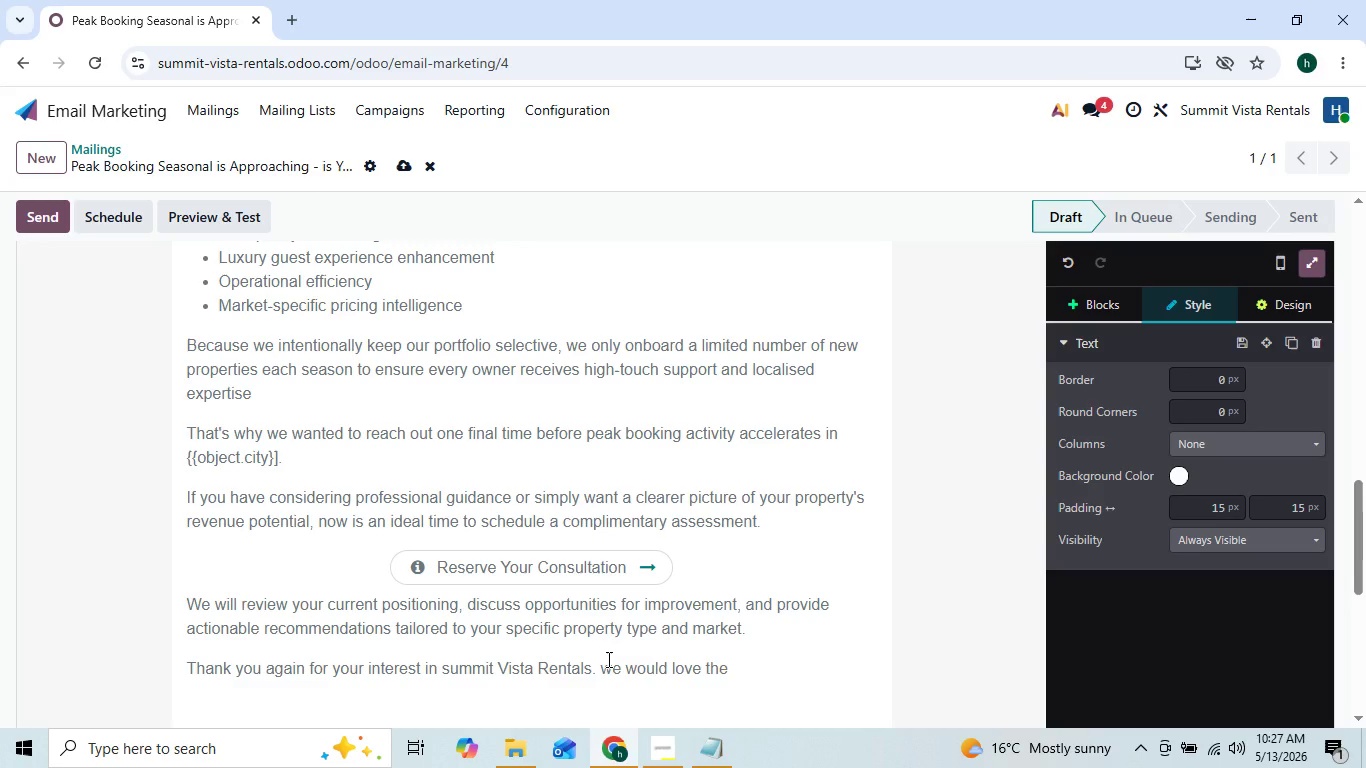 
type(opportuniy to help your property perform at its highst)
 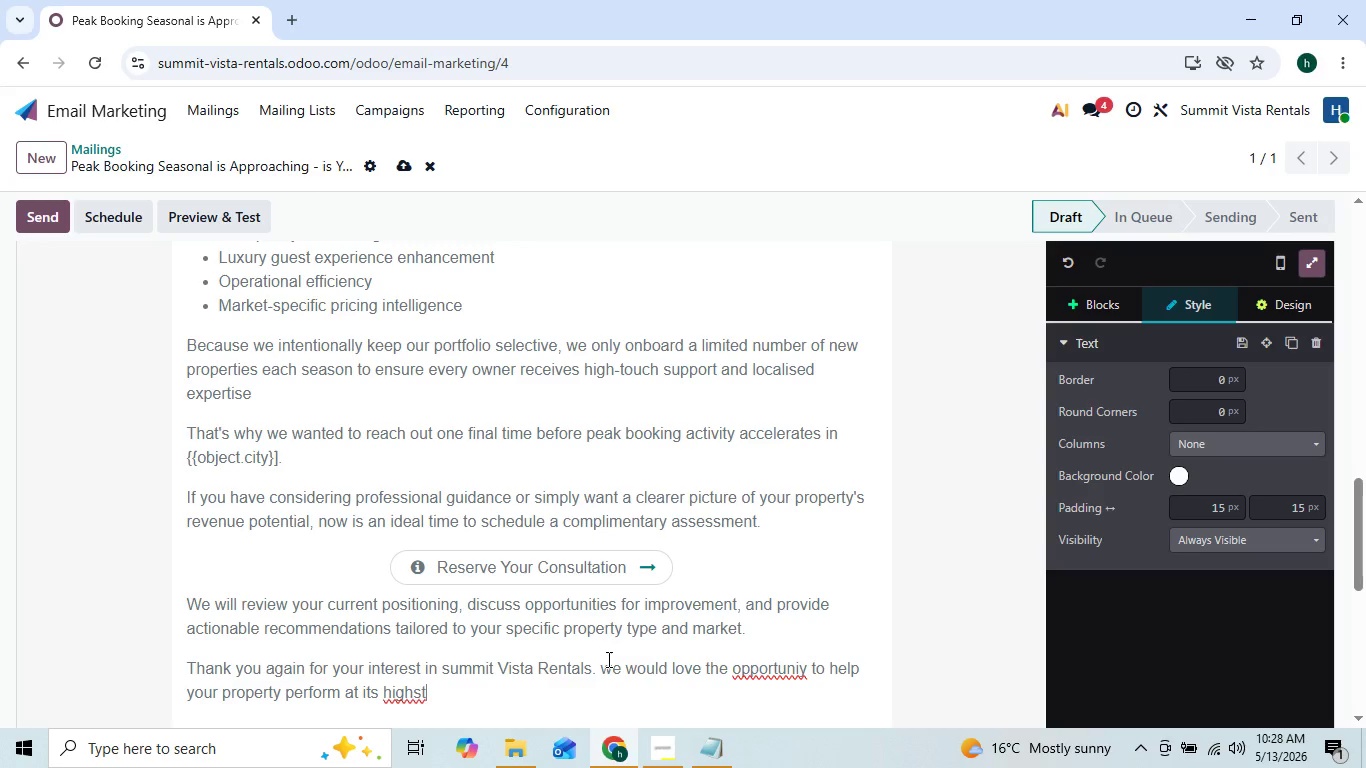 
key(ArrowLeft)
 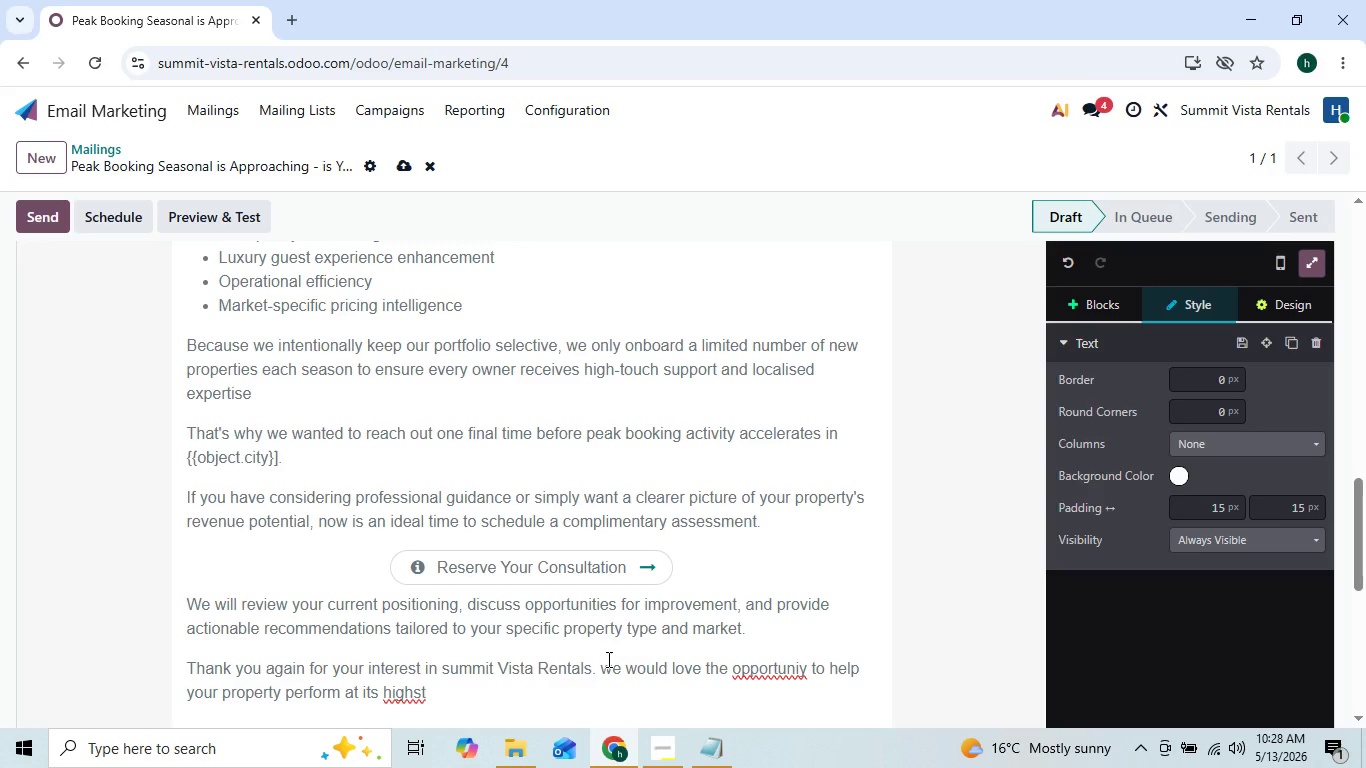 
key(E)
 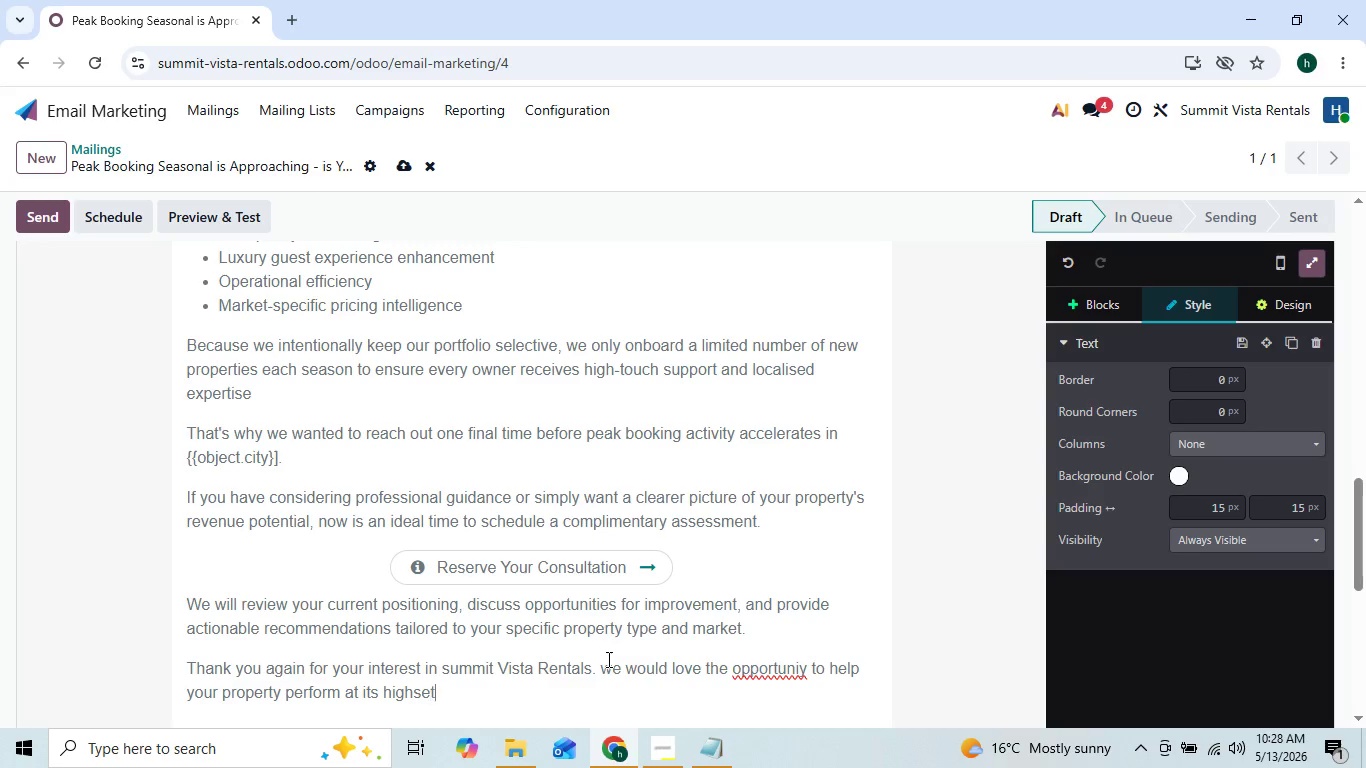 
key(ArrowRight)
 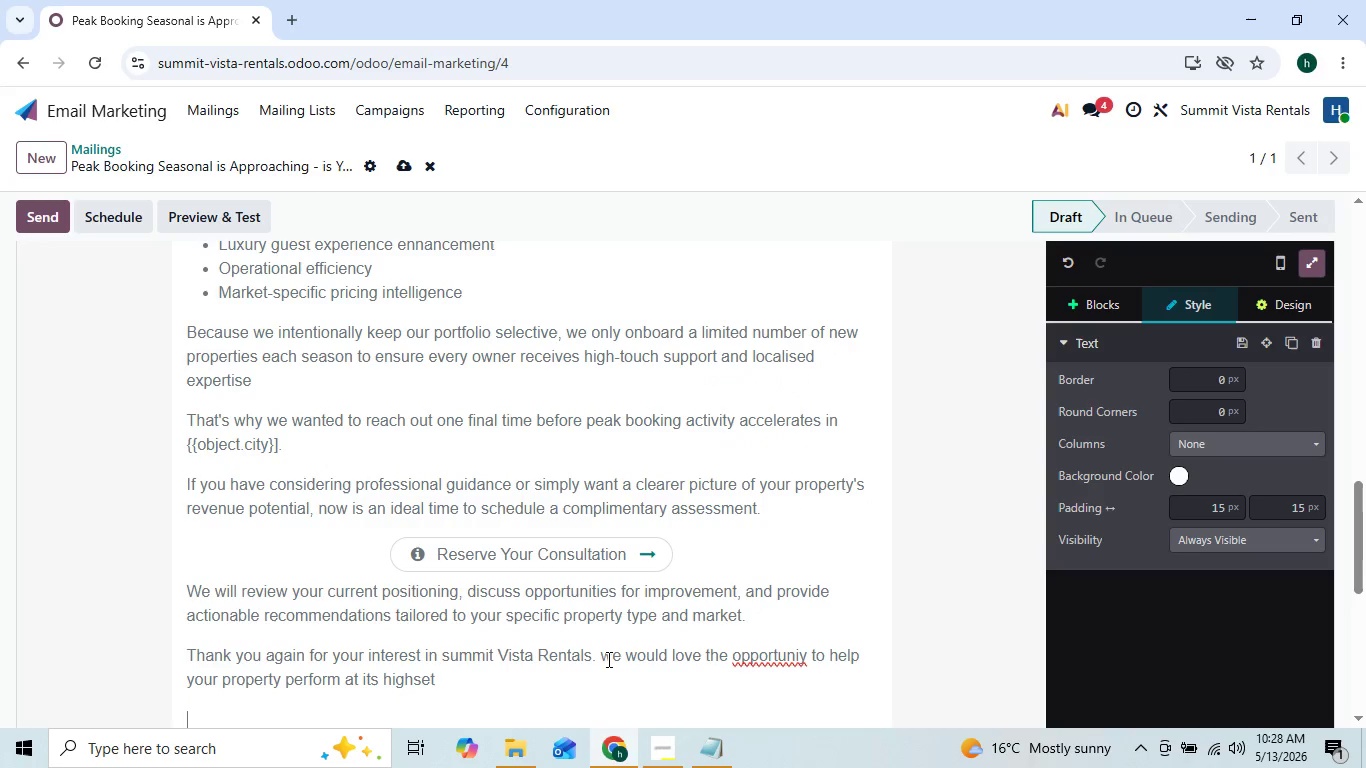 
key(ArrowRight)
 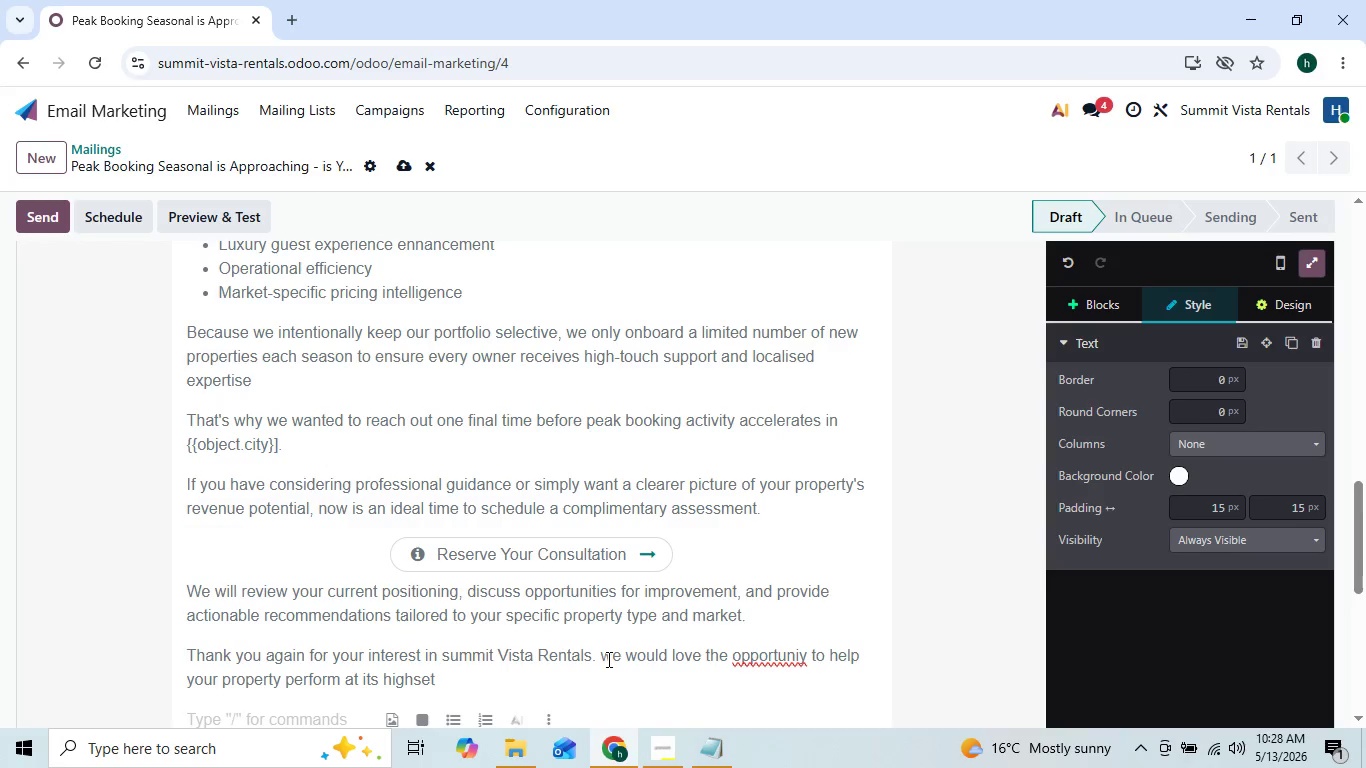 
key(ArrowLeft)
 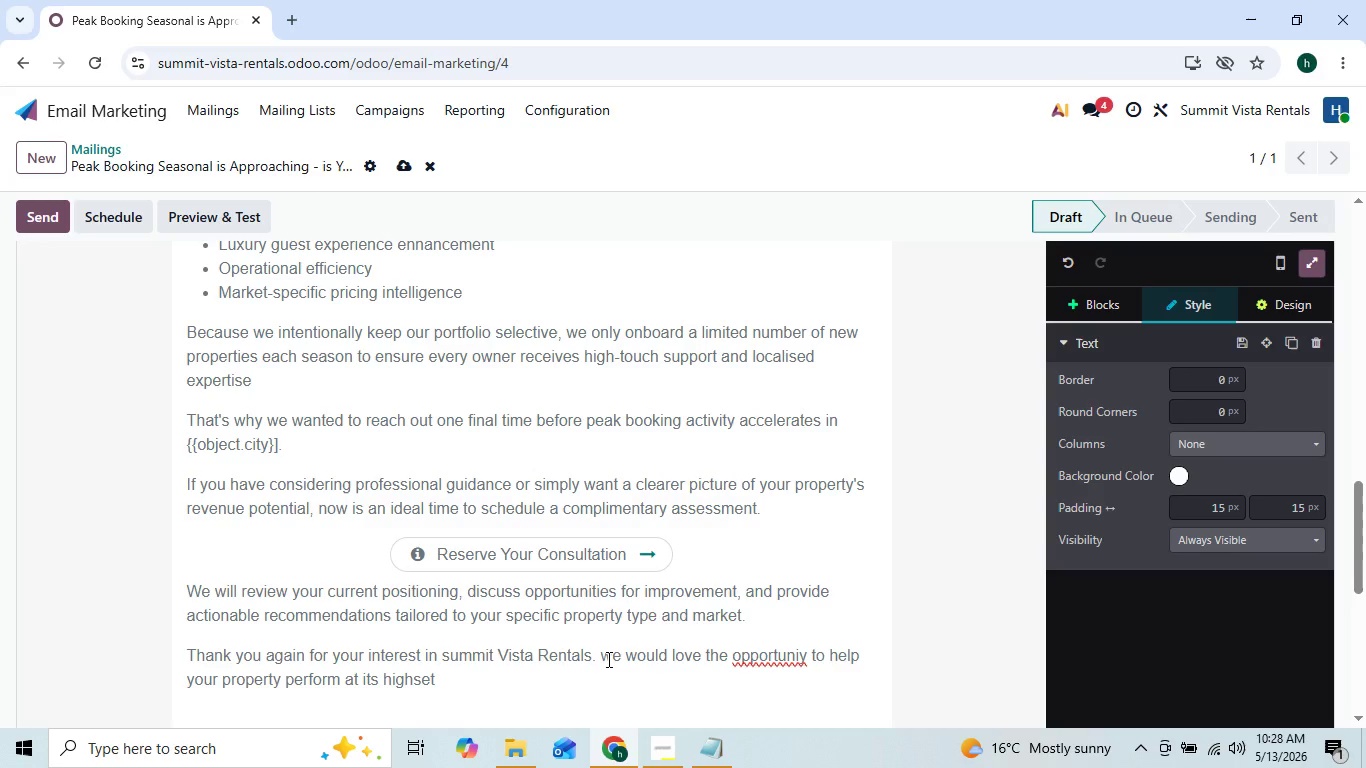 
type( level)
 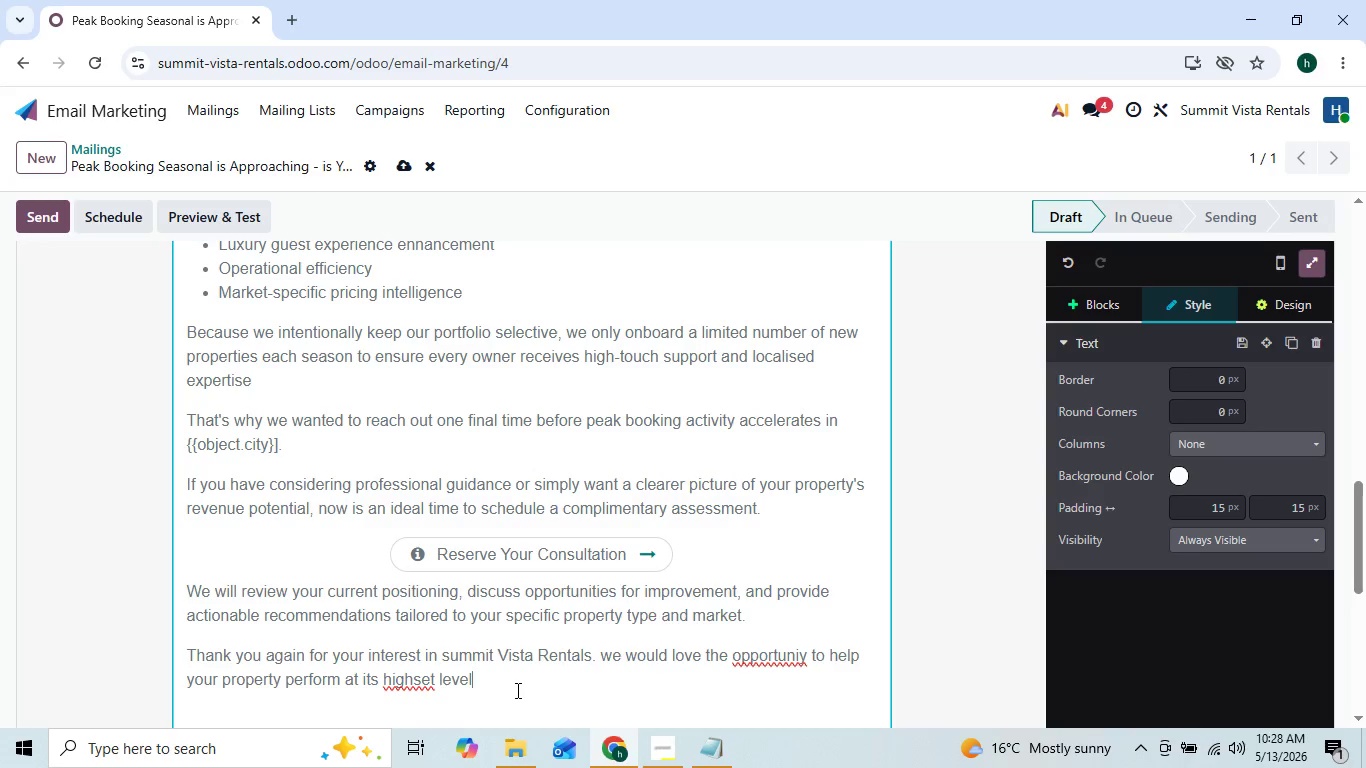 
wait(10.67)
 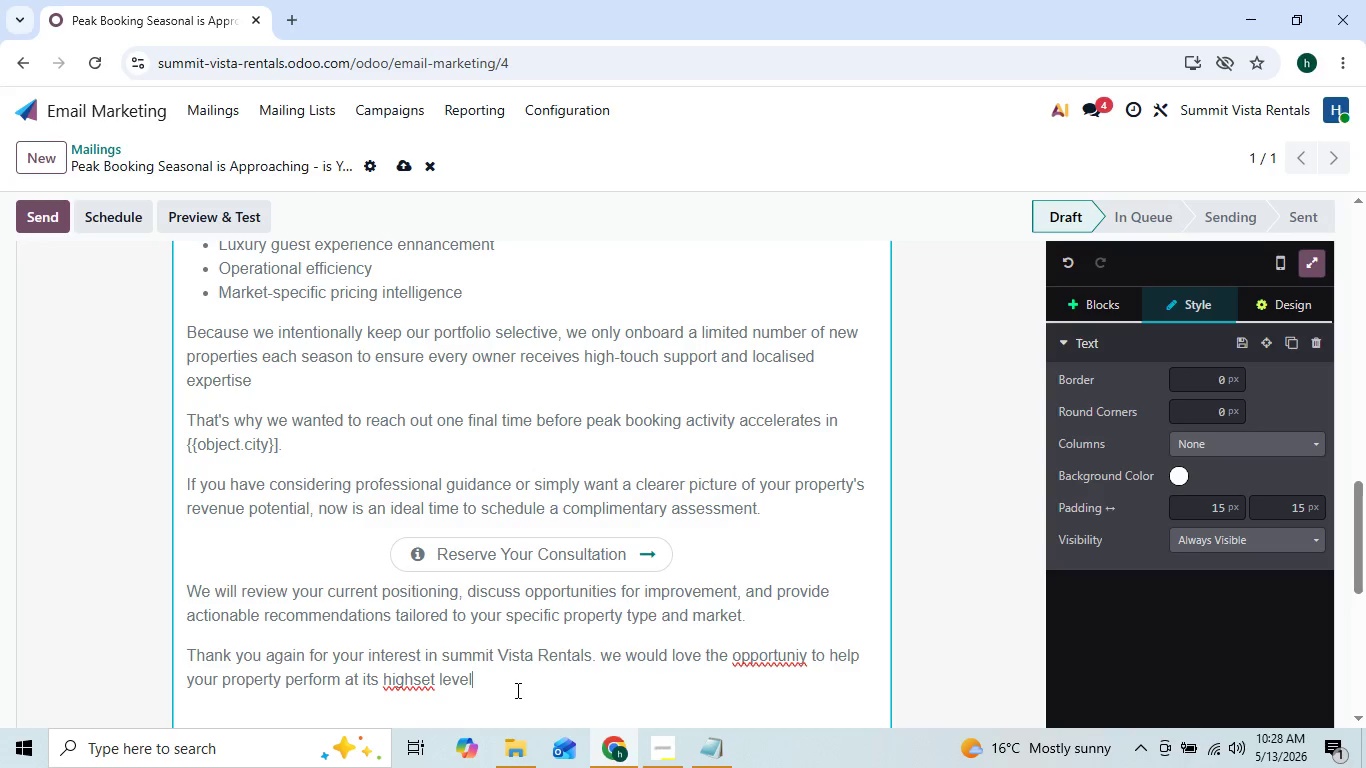 
left_click([433, 679])
 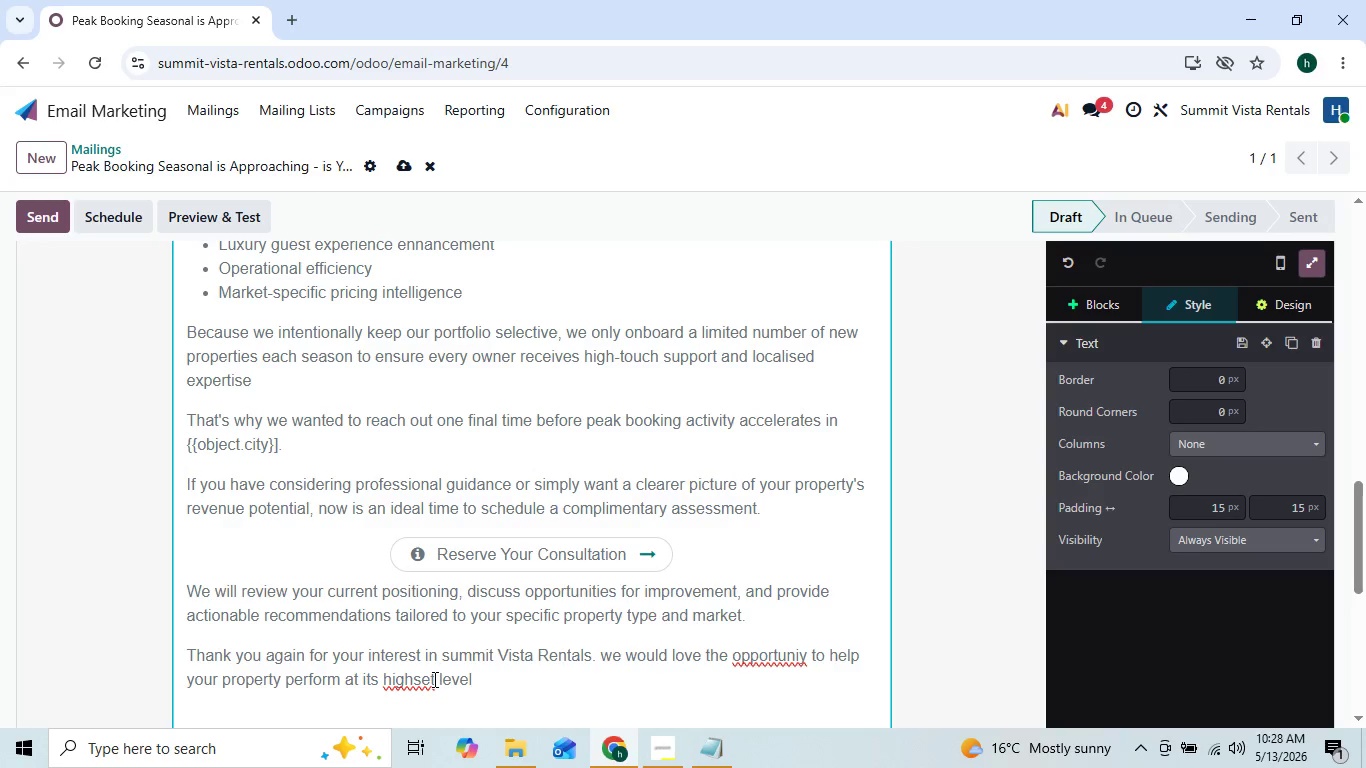 
key(Backspace)
key(Backspace)
key(Backspace)
type(w)
key(Backspace)
type(est)
 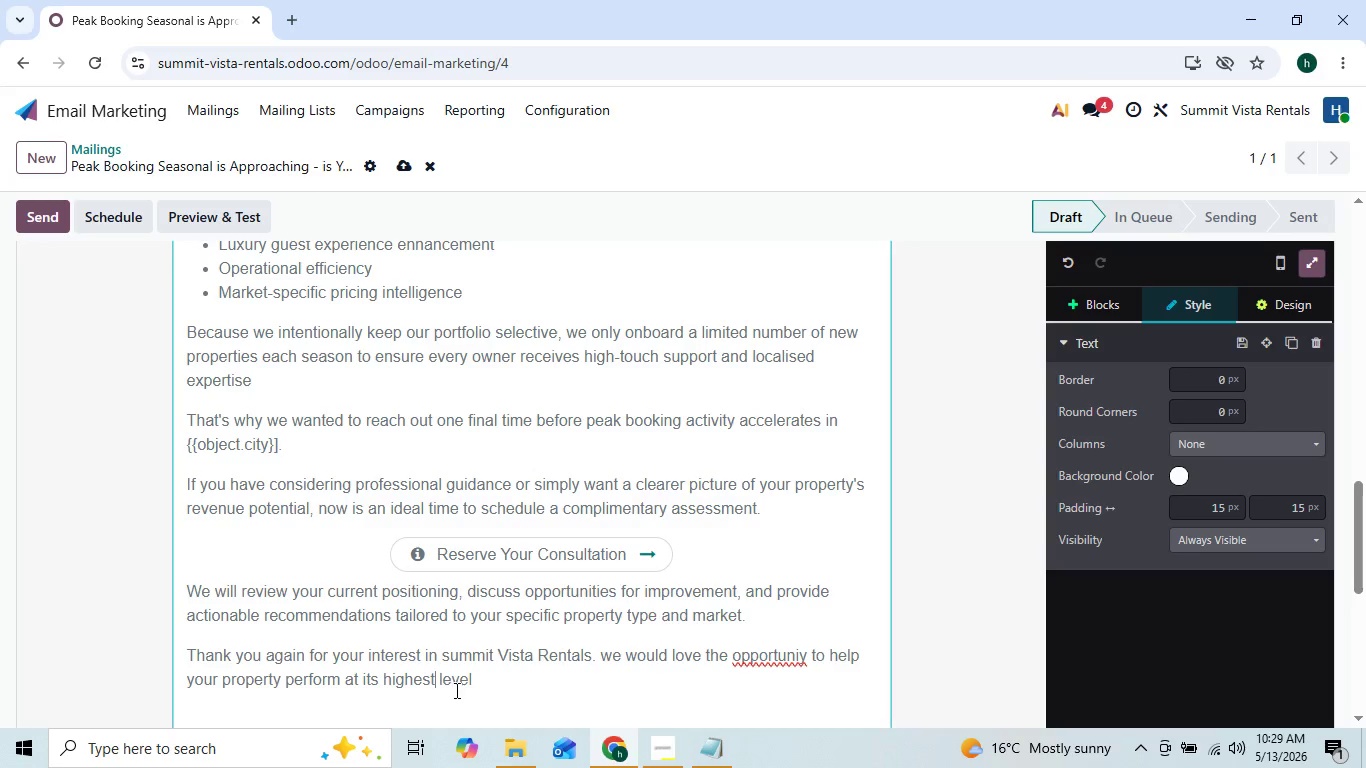 
left_click([484, 682])
 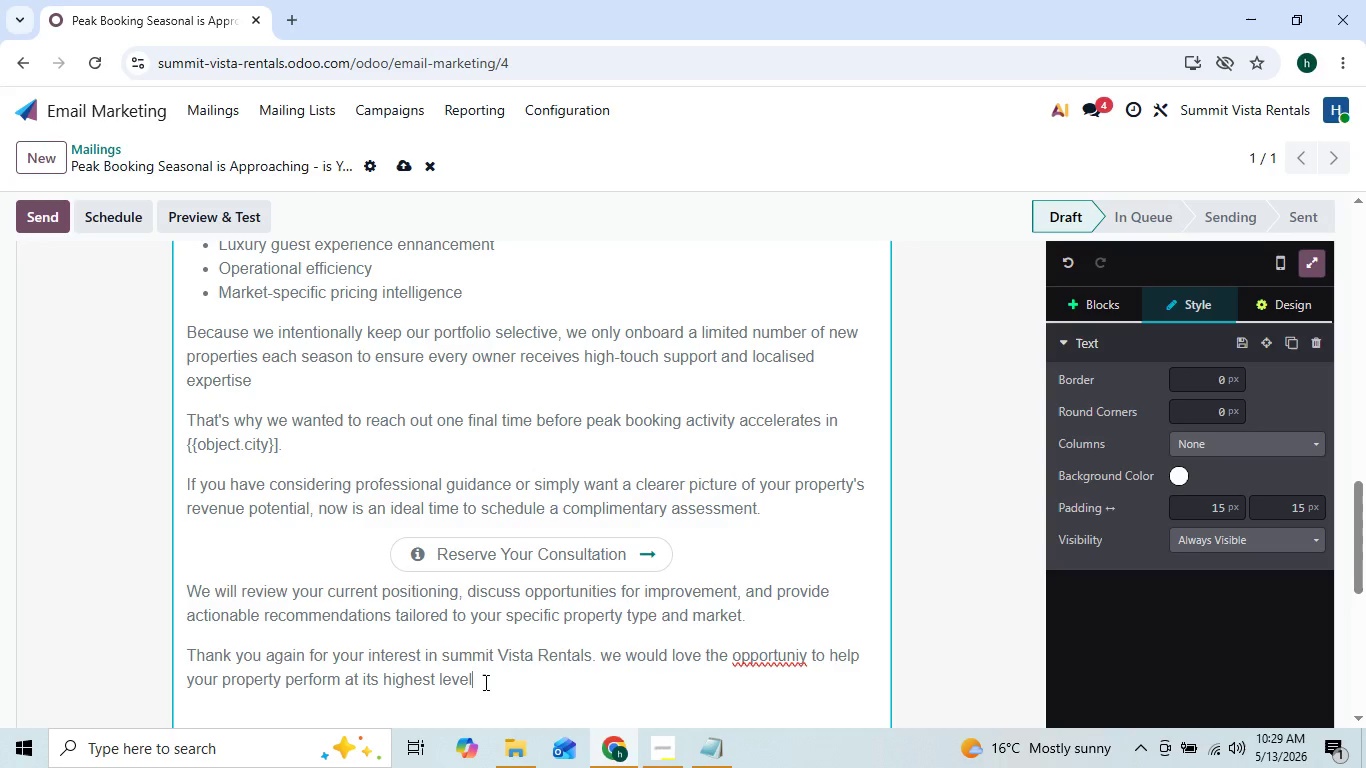 
key(Period)
 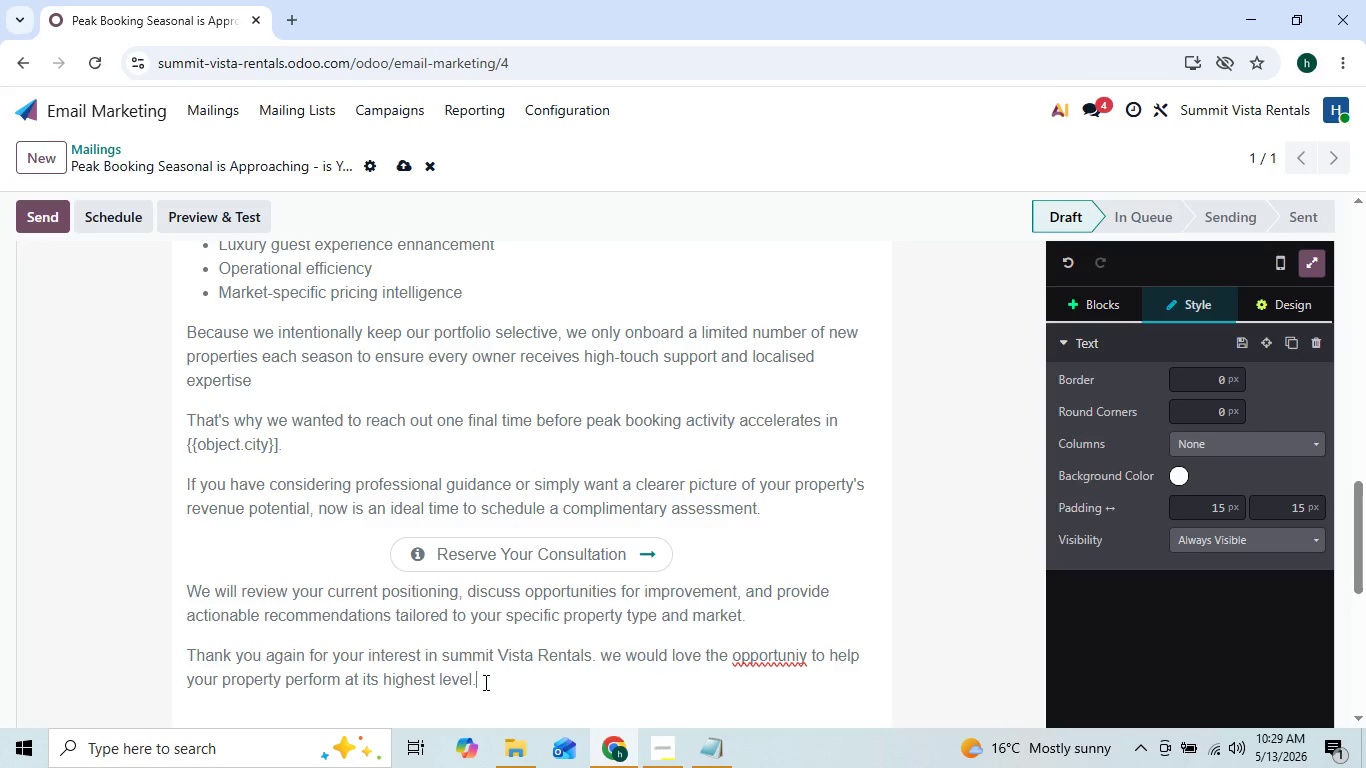 
key(Enter)
 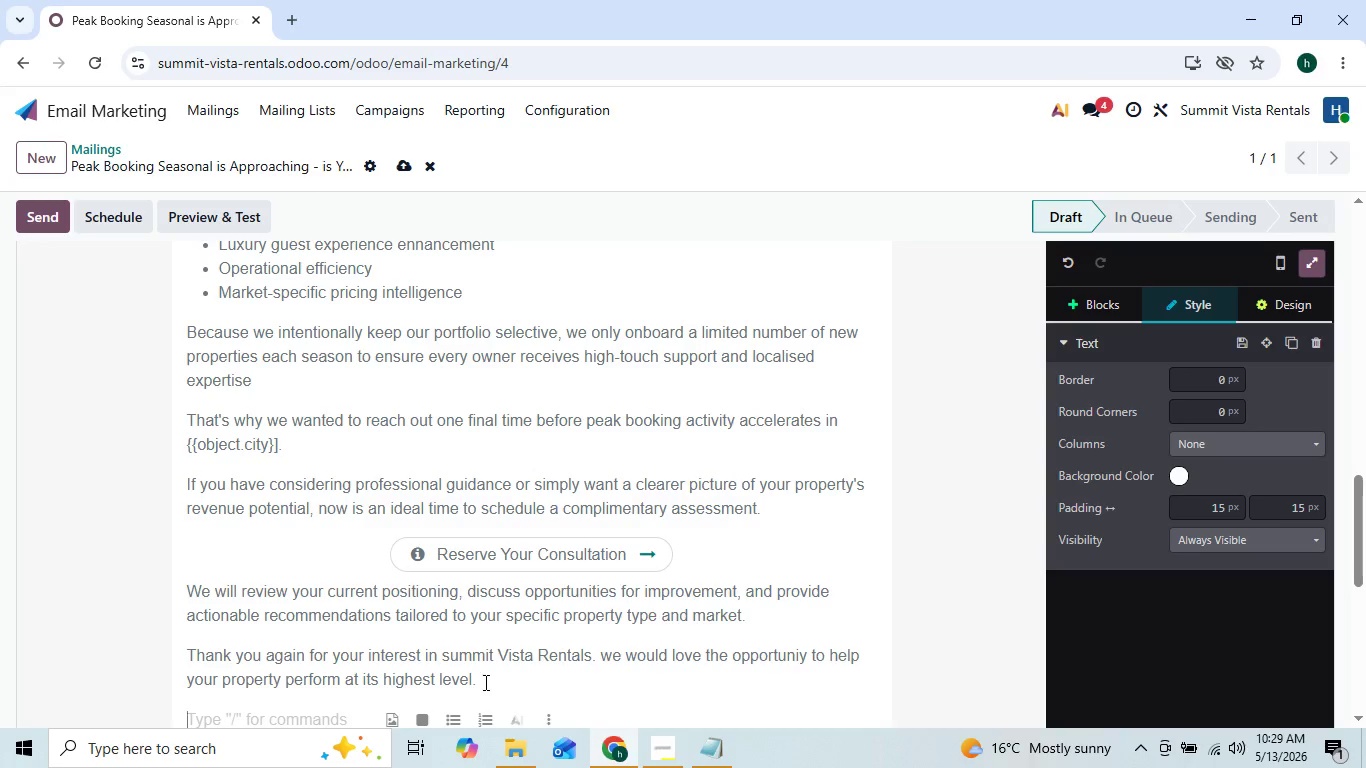 
type(Sincerely)
 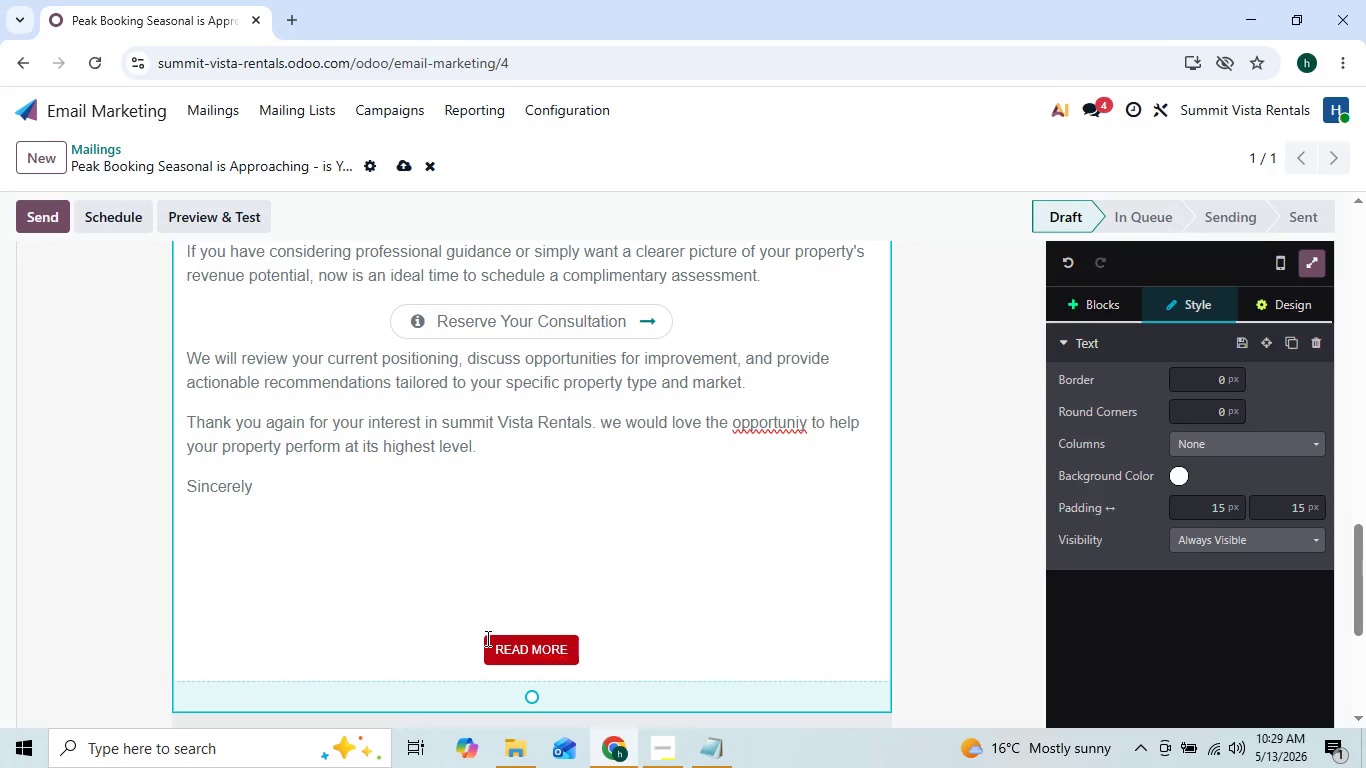 
key(Comma)
 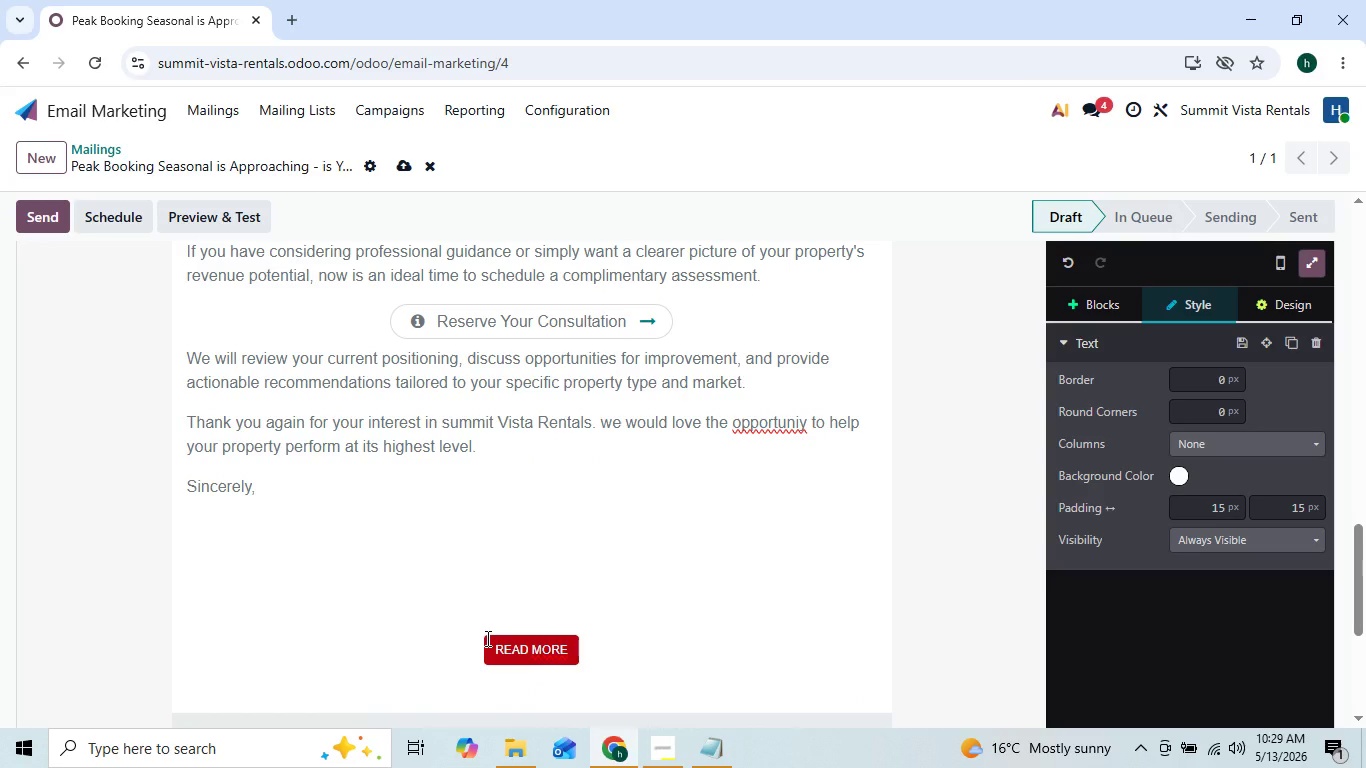 
key(Shift+Enter)
 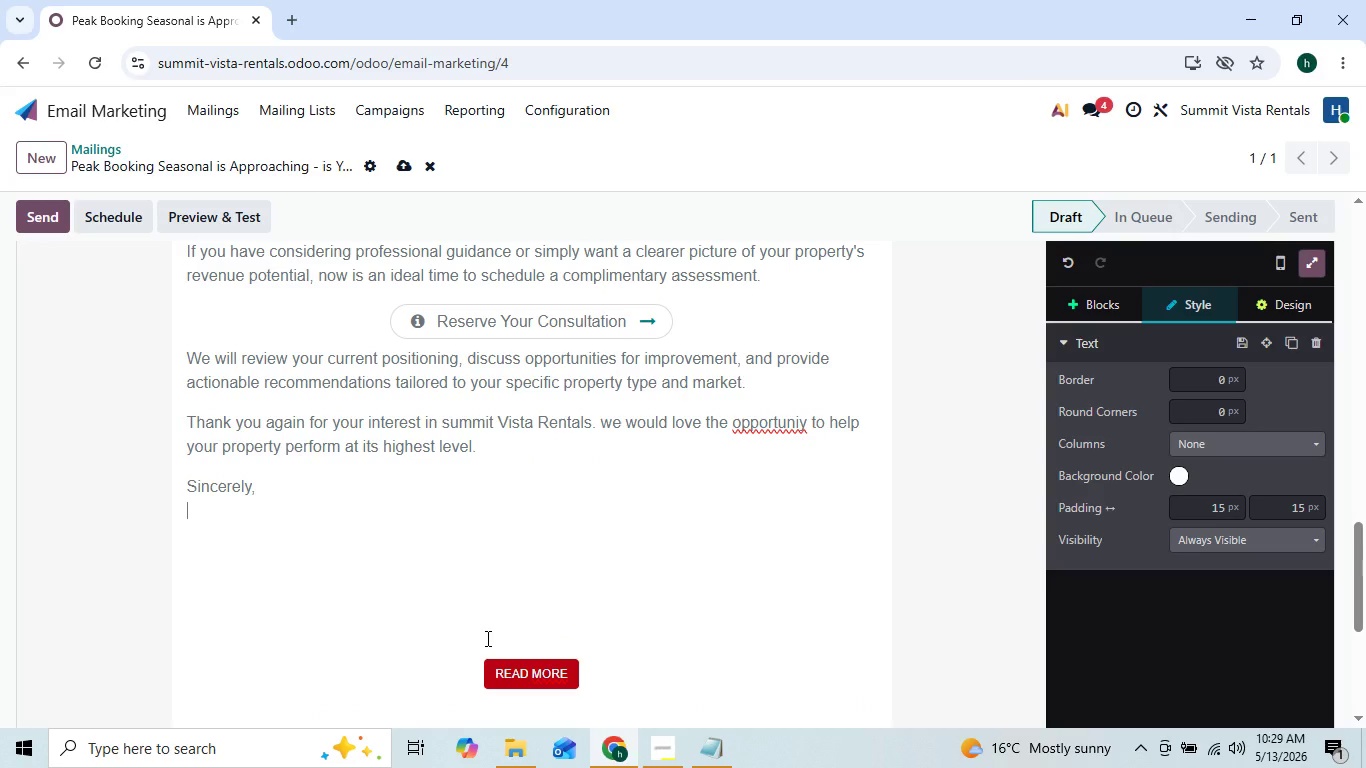 
type(The Summit Vista Rentals Team)
 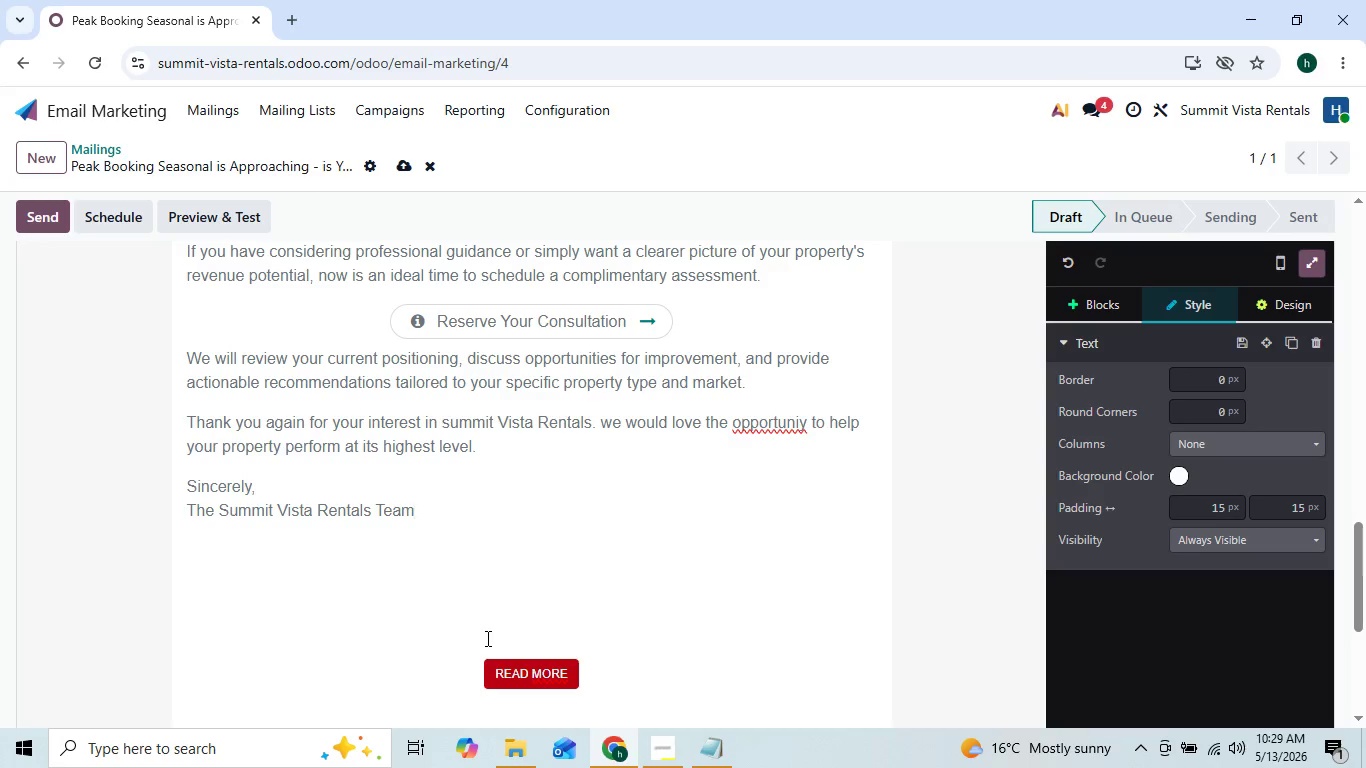 
left_click([458, 625])
 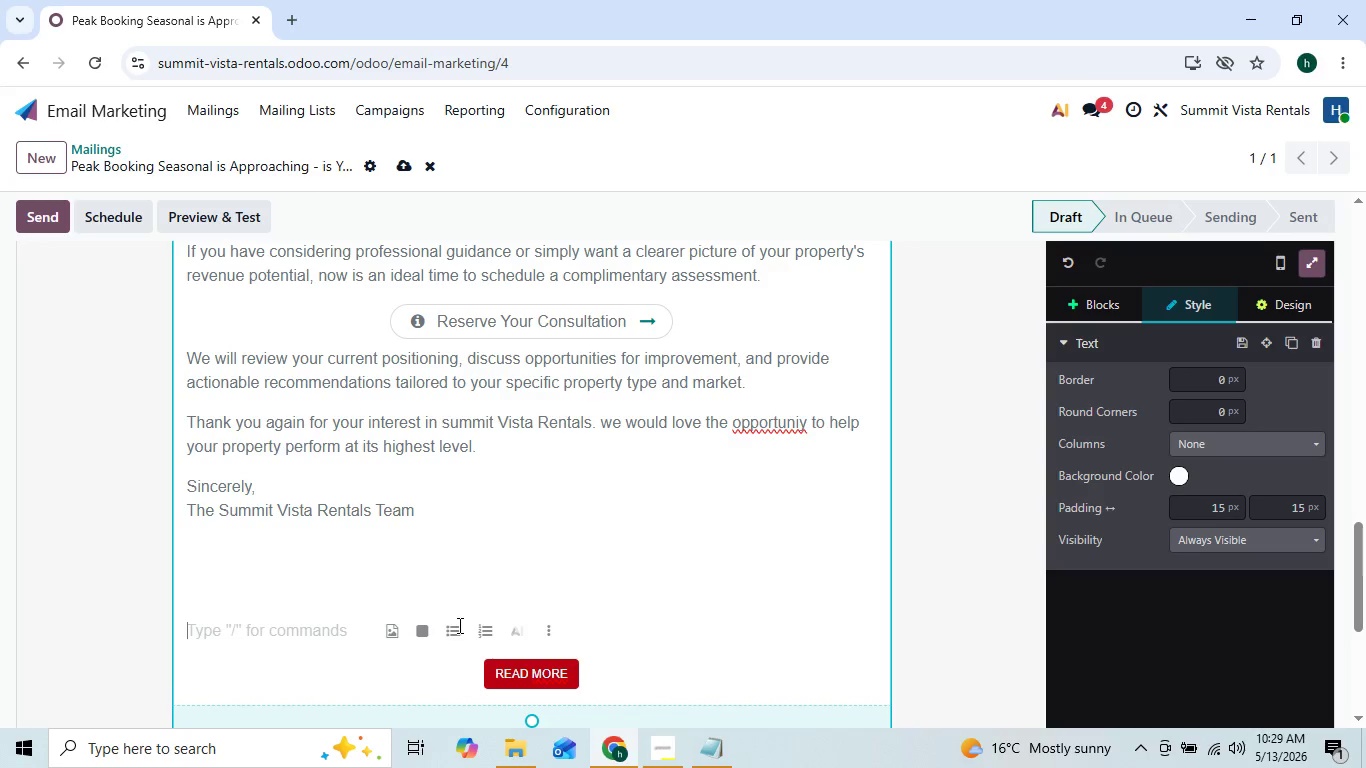 
key(Backspace)
 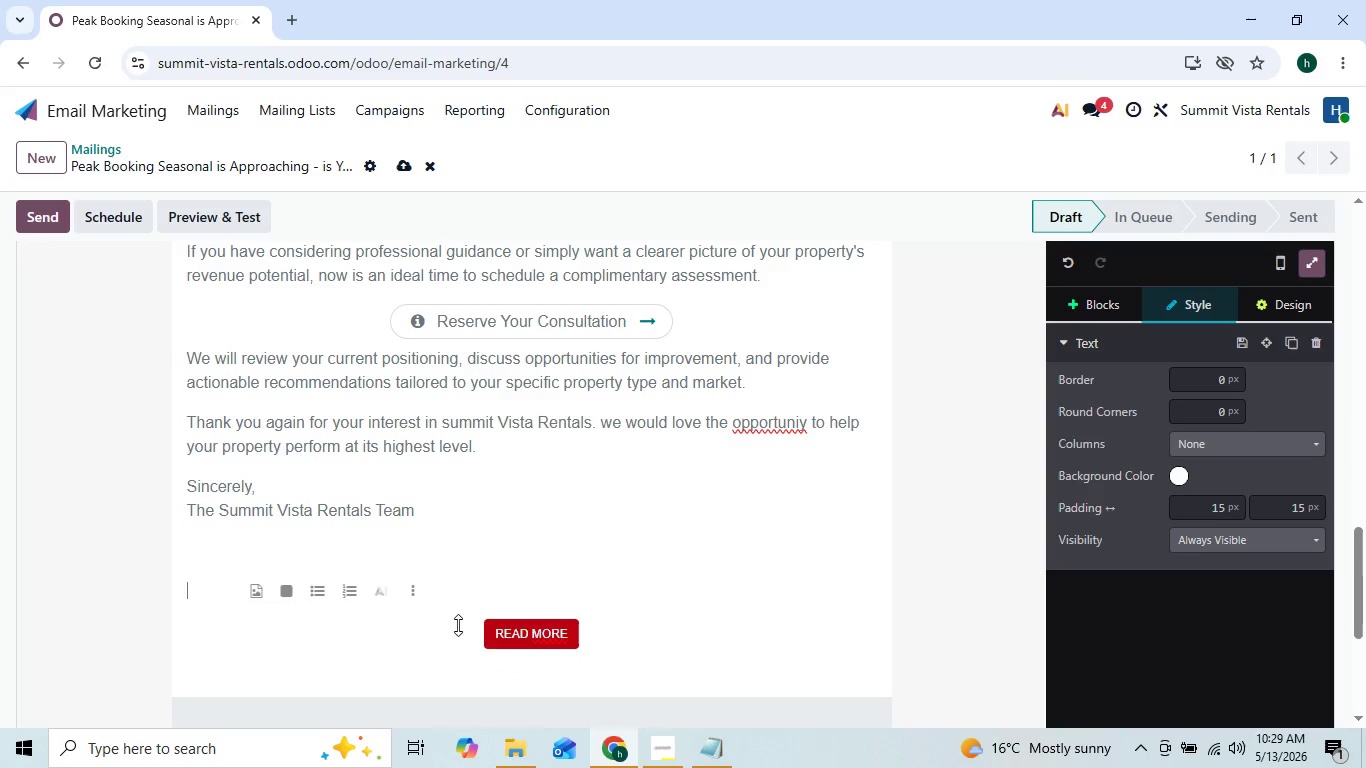 
key(Backspace)
 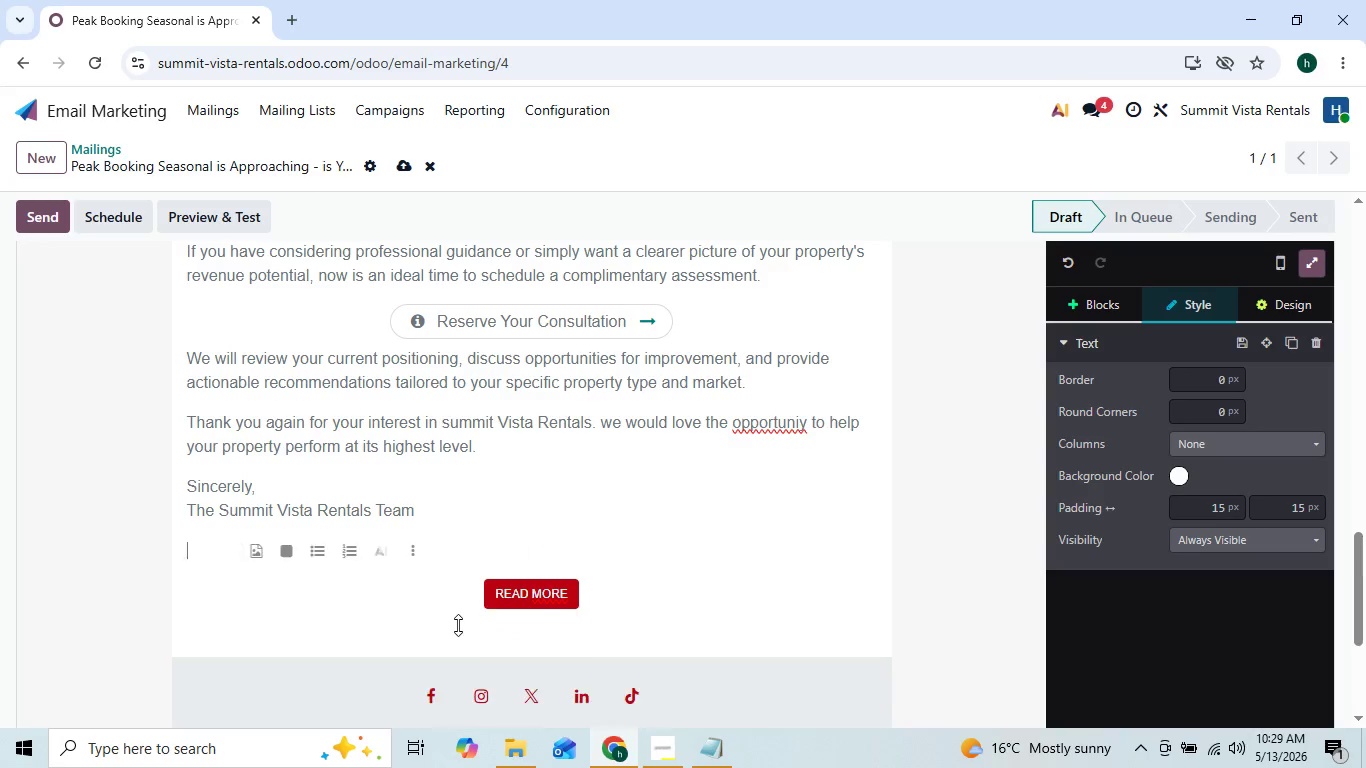 
key(Backspace)
 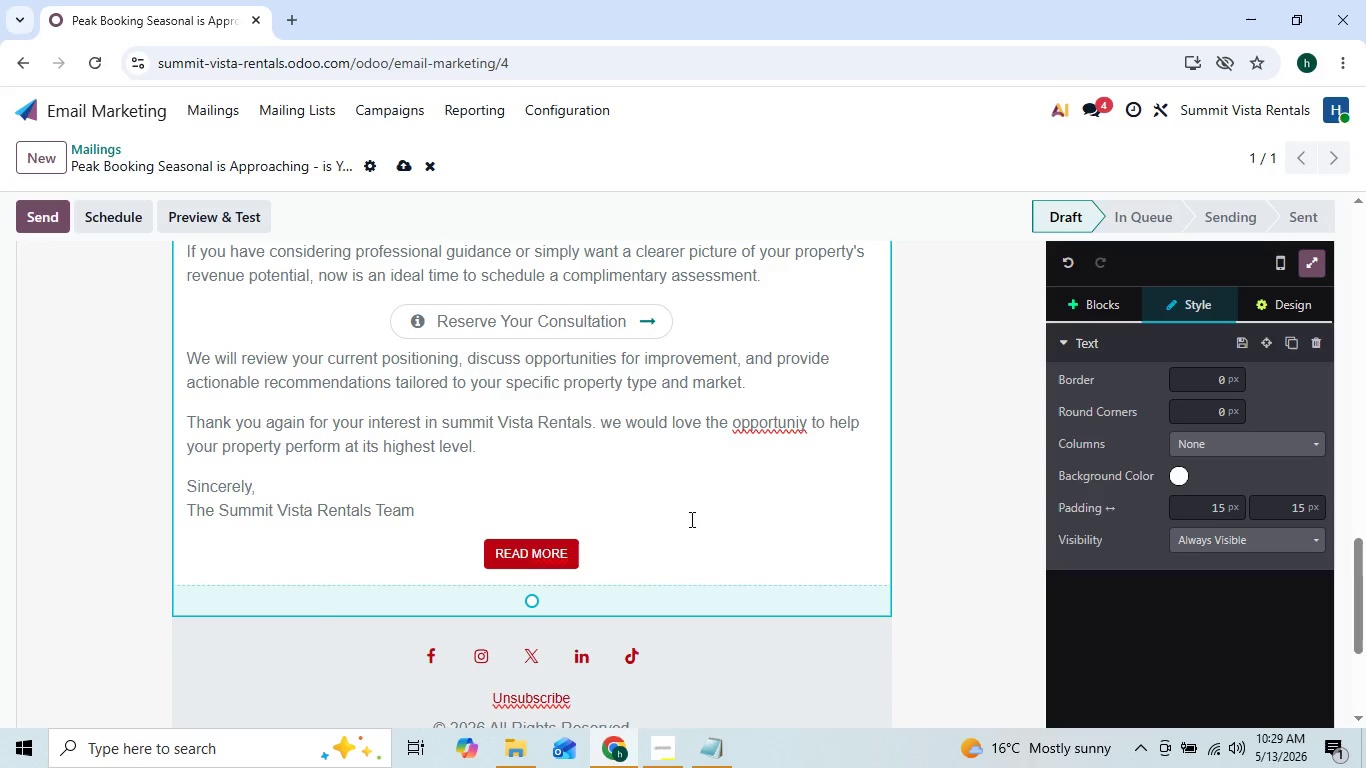 
wait(6.45)
 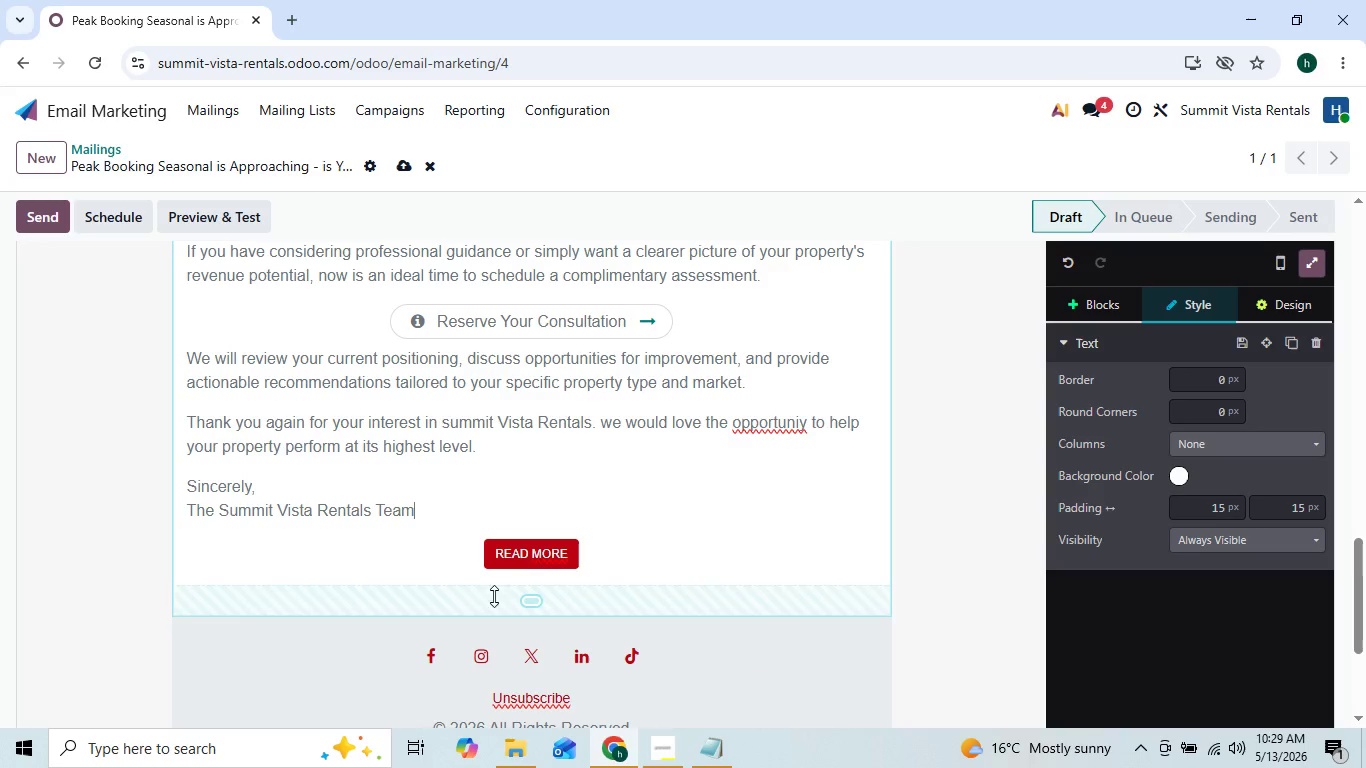 
right_click([757, 428])
 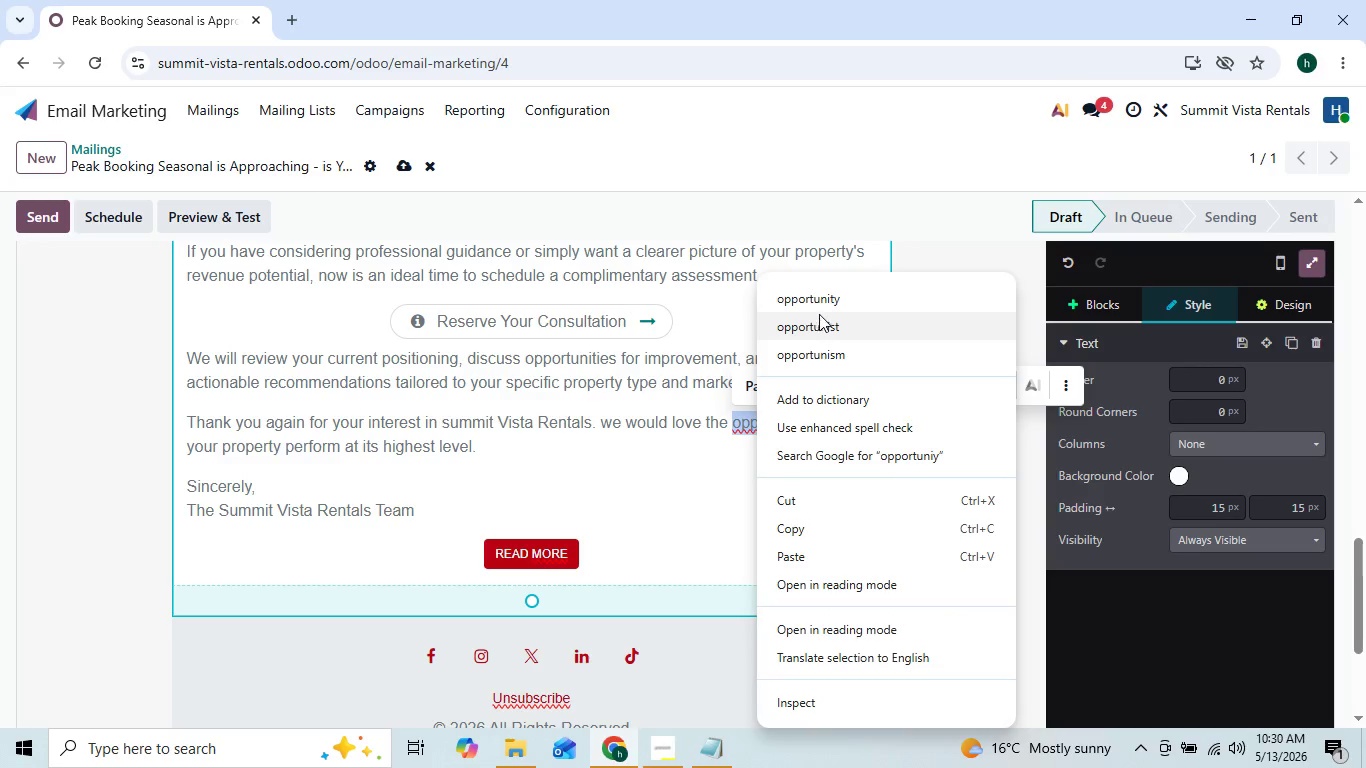 
left_click([826, 294])
 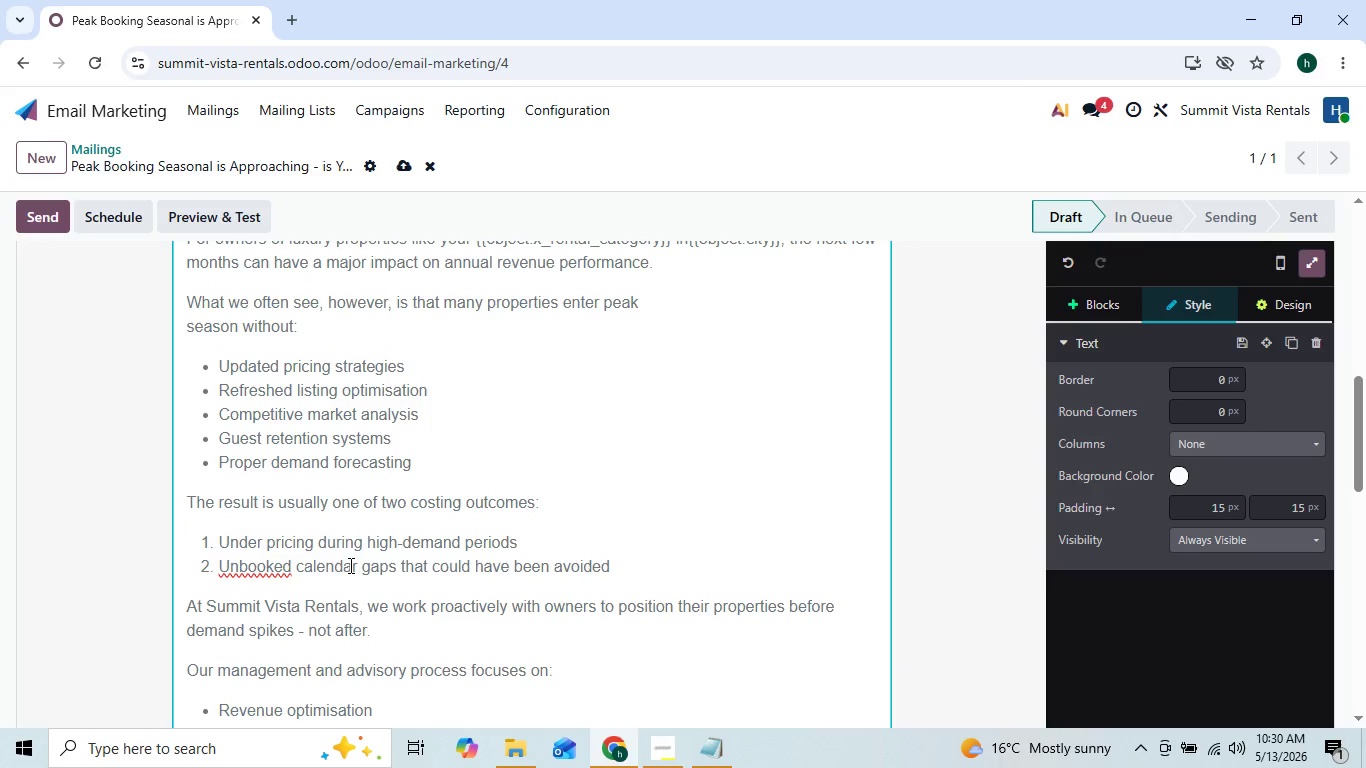 
right_click([268, 568])
 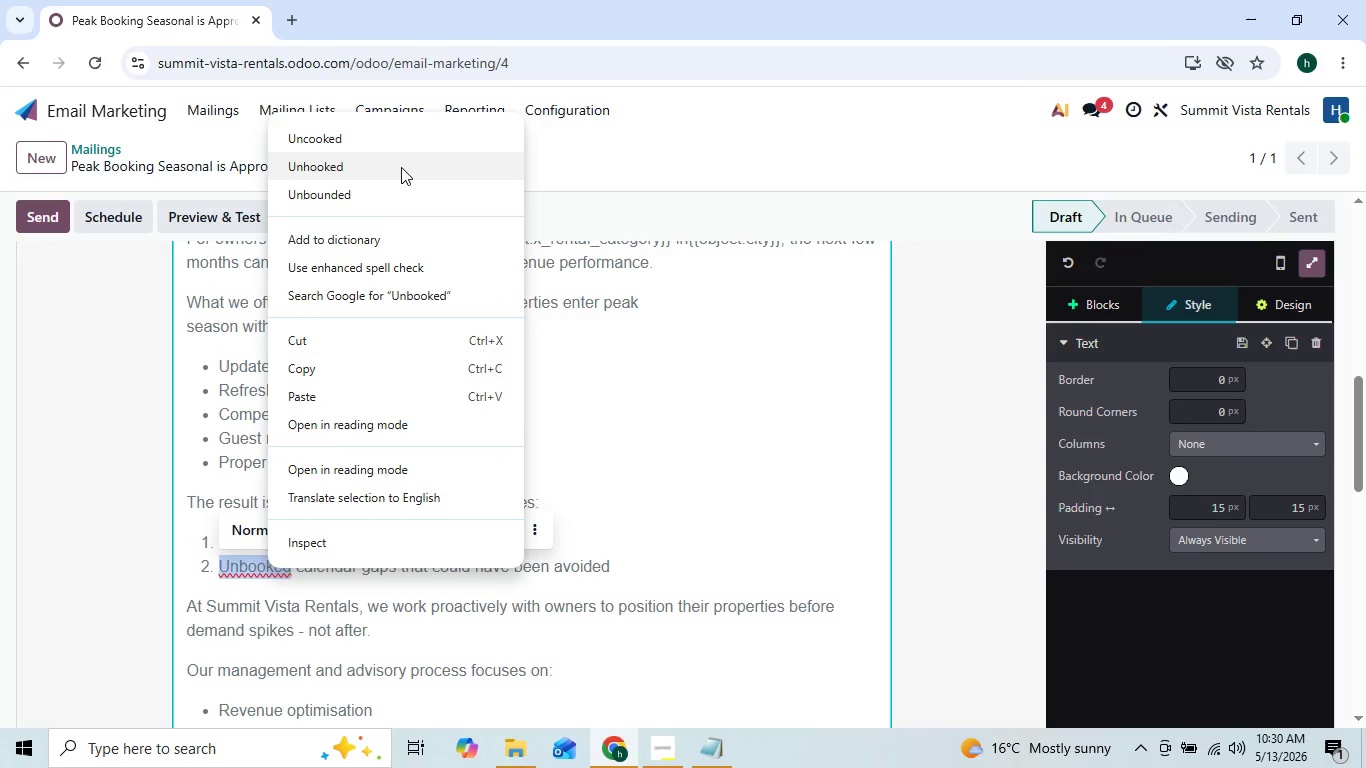 
left_click([412, 147])
 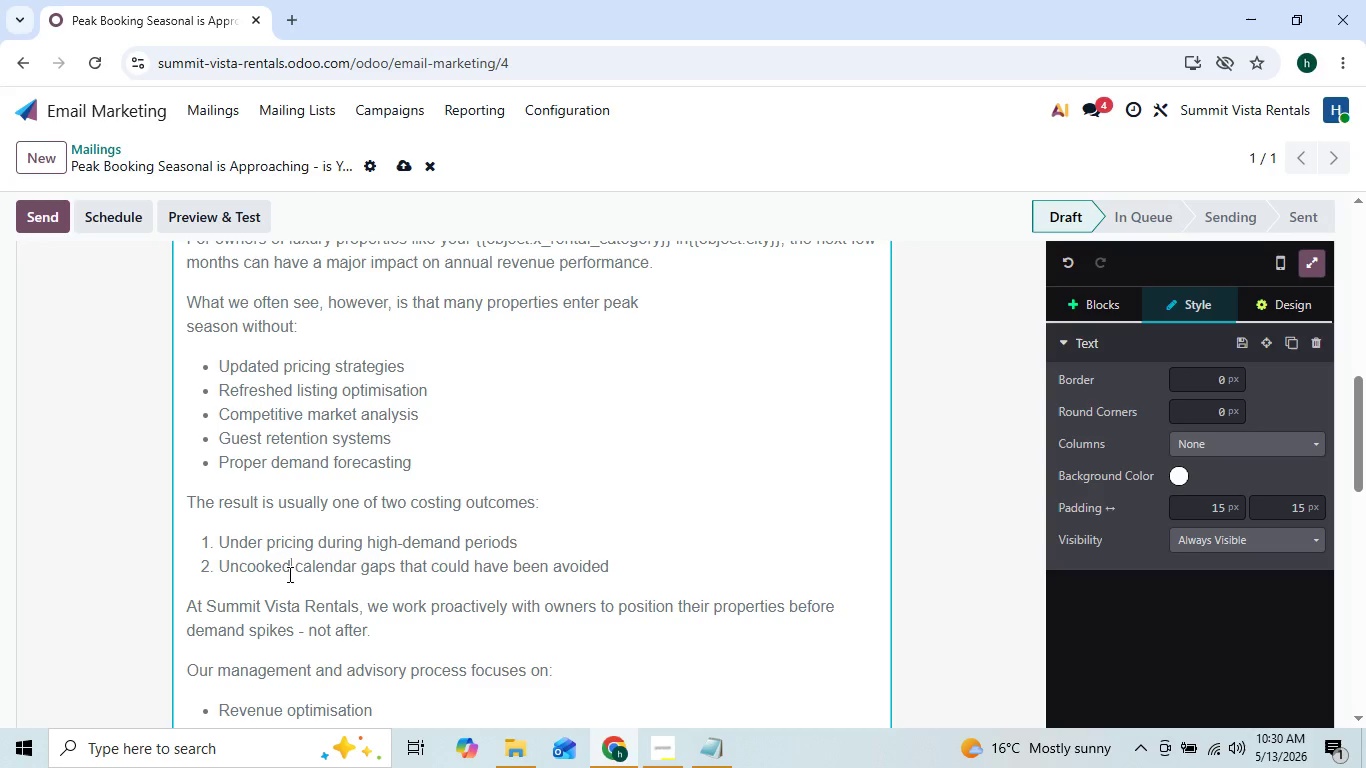 
key(Backspace)
key(Backspace)
key(Backspace)
key(Backspace)
key(Backspace)
key(Backspace)
type( booked)
 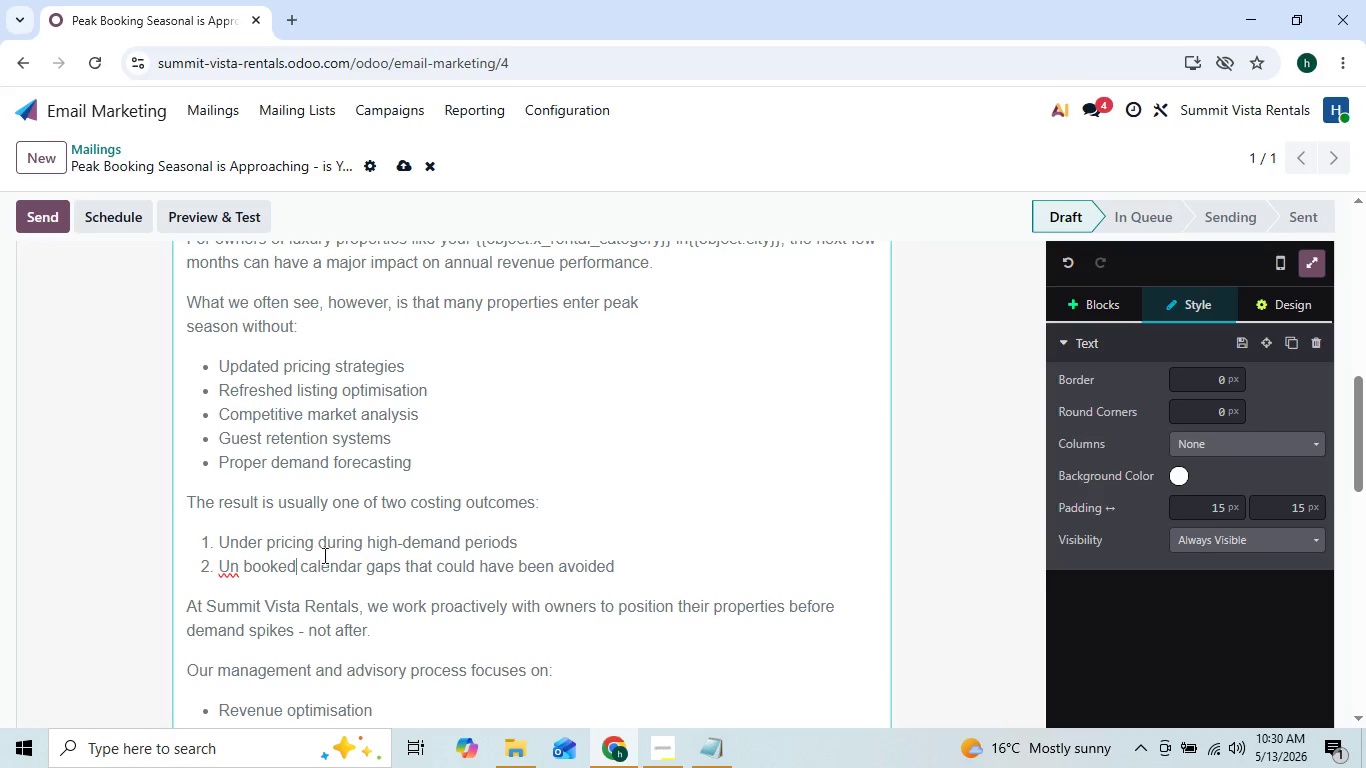 
left_click([325, 552])
 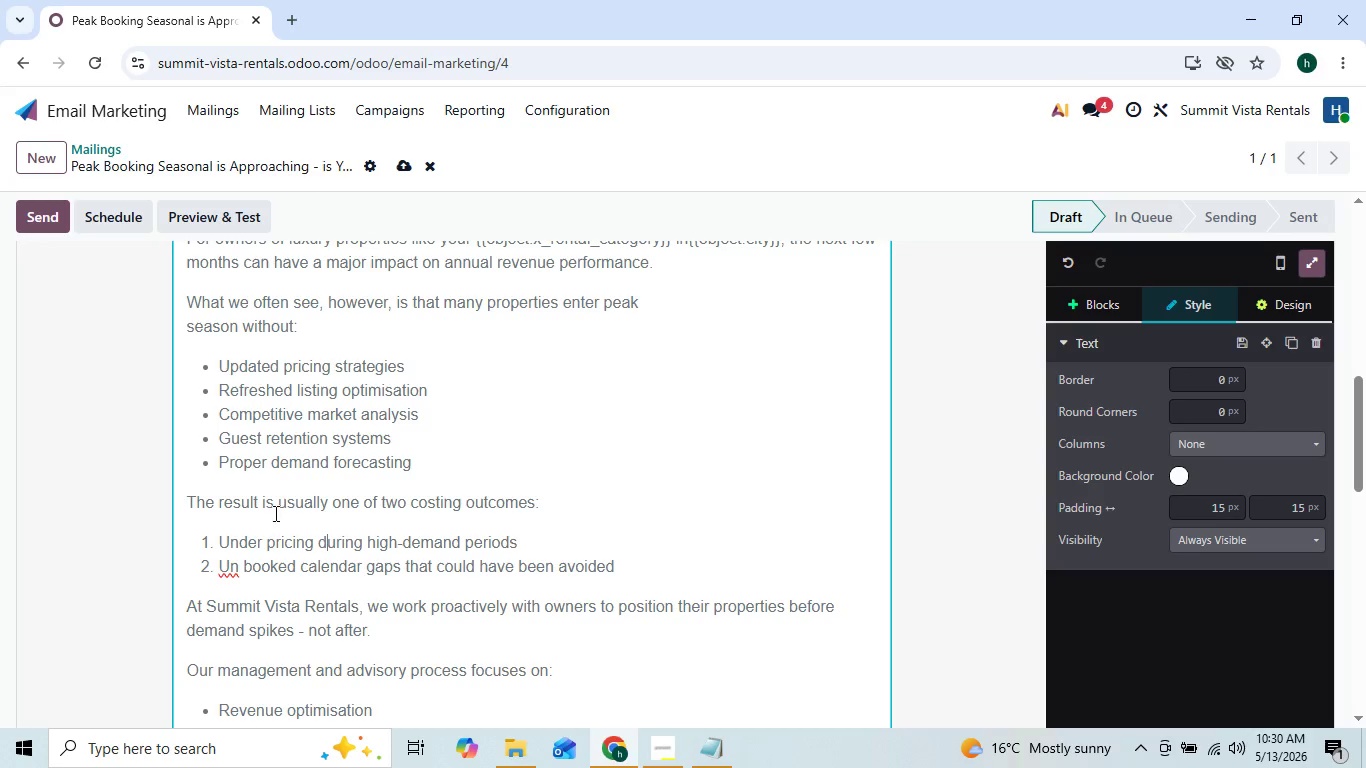 
left_click([566, 383])
 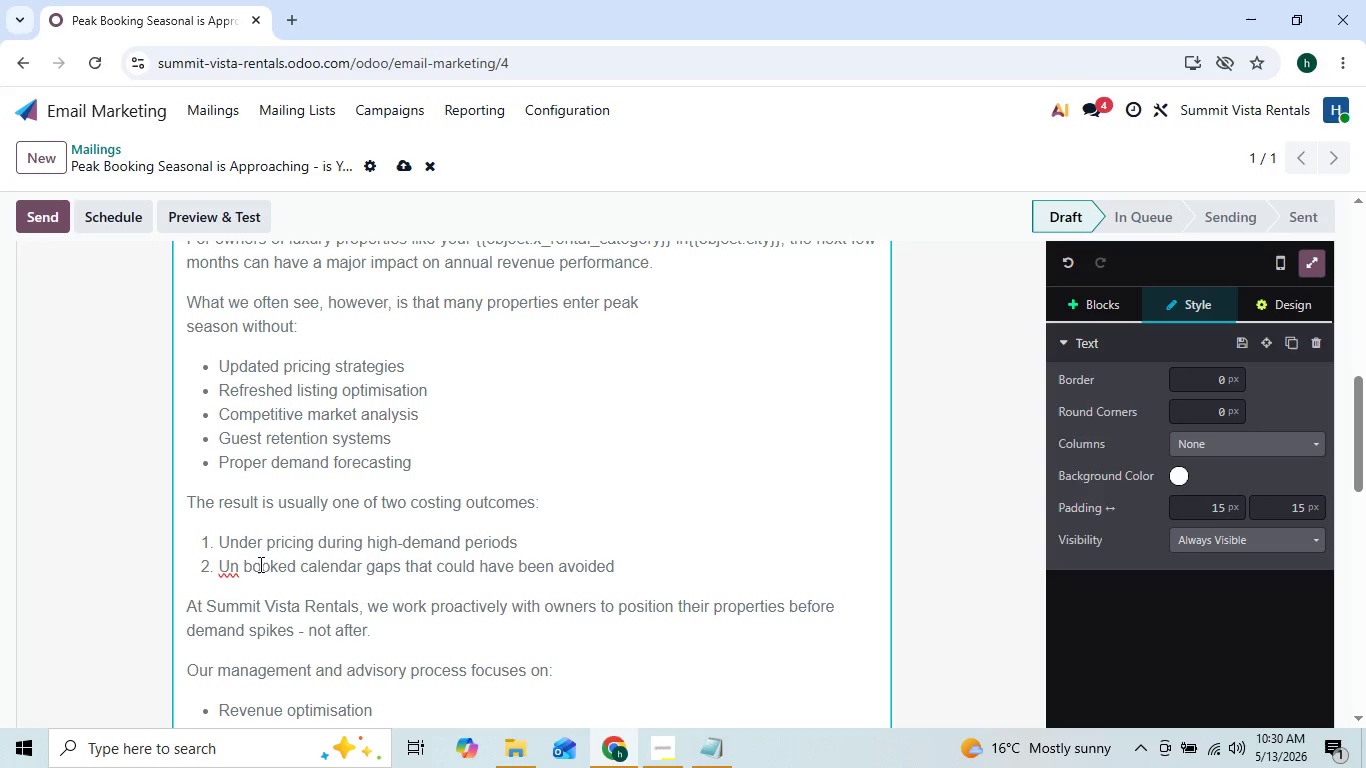 
left_click([239, 570])
 